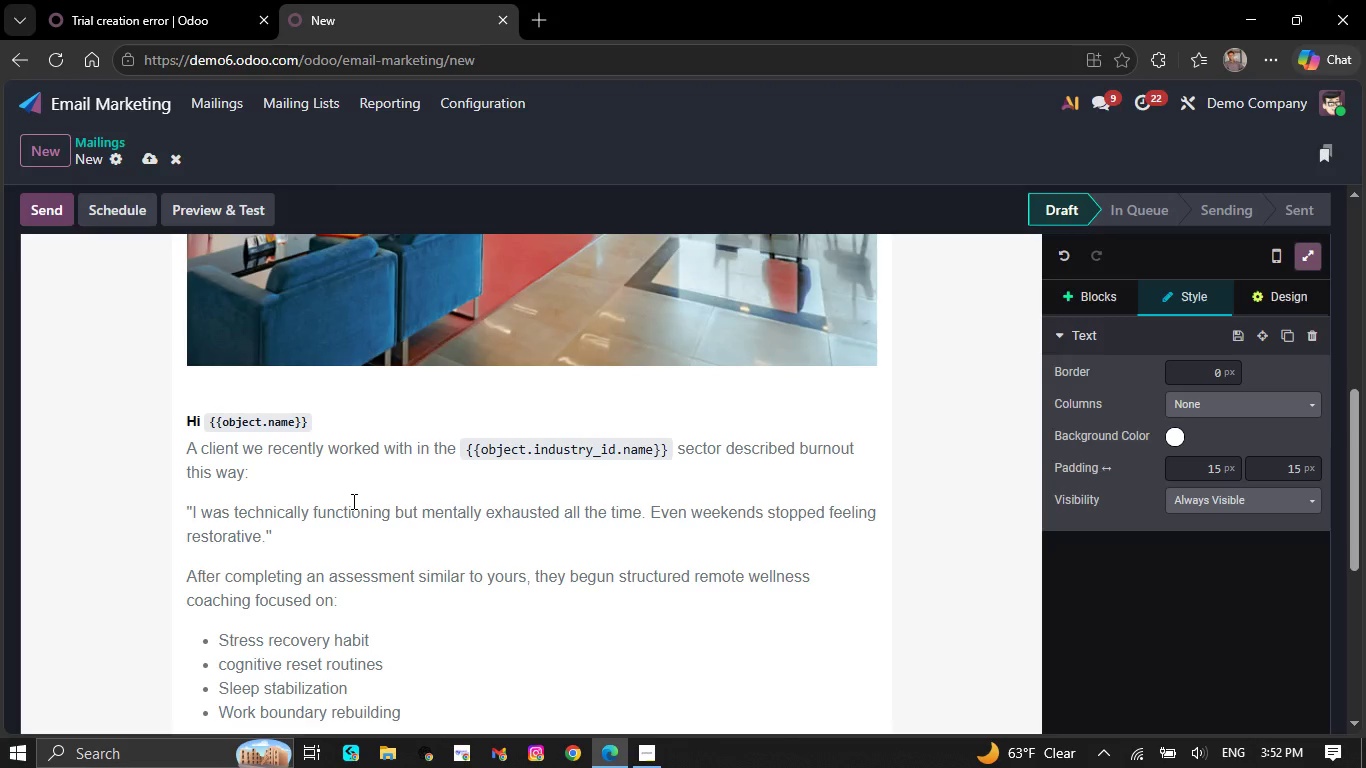 
scroll: coordinate [352, 501], scroll_direction: down, amount: 1.0
 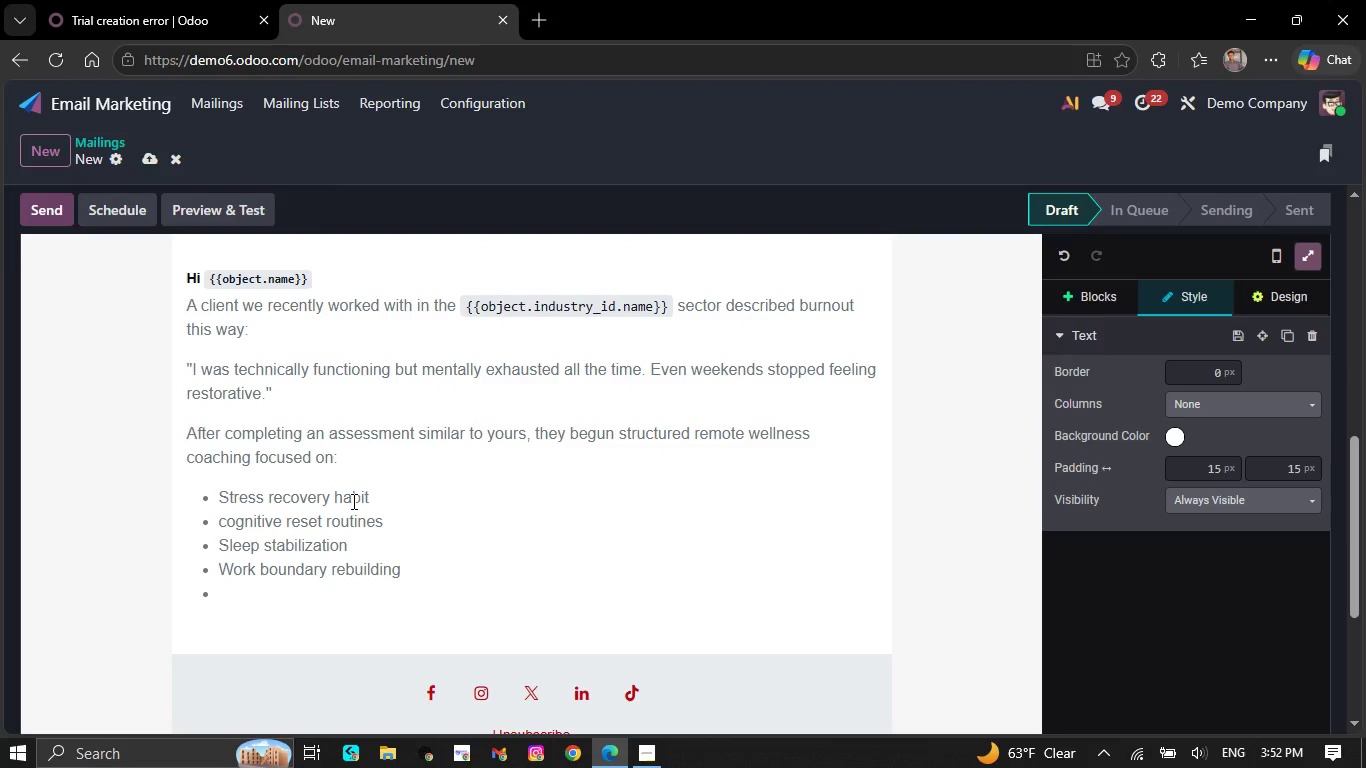 
key(CapsLock)
 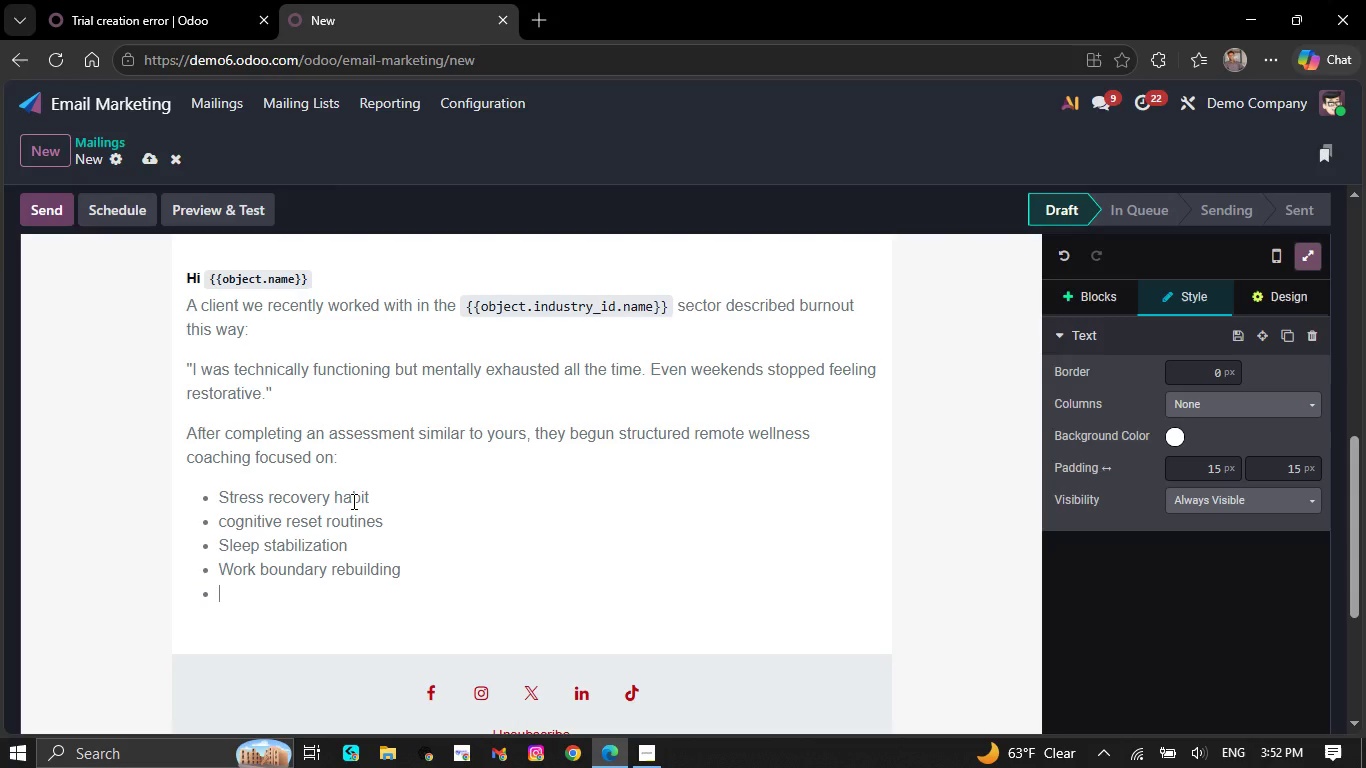 
wait(7.47)
 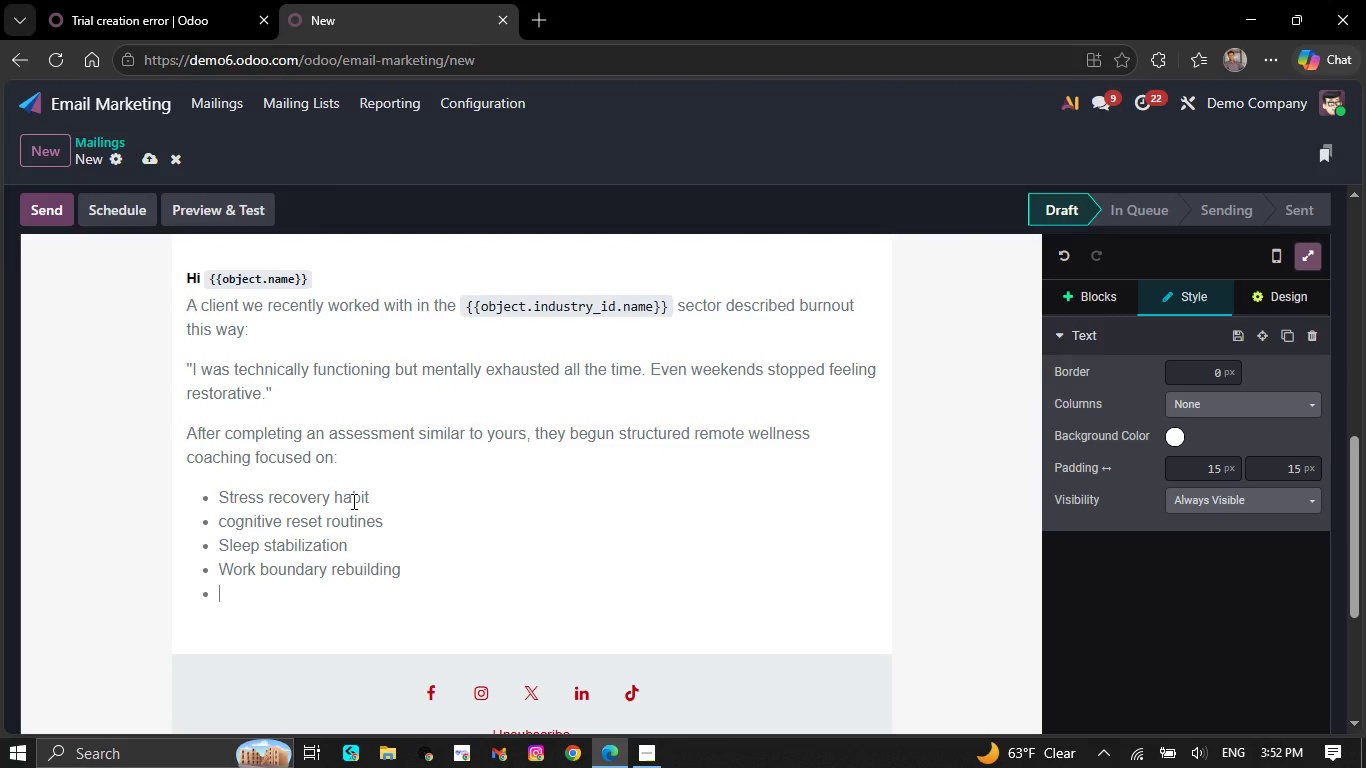 
type(Sustainable)
 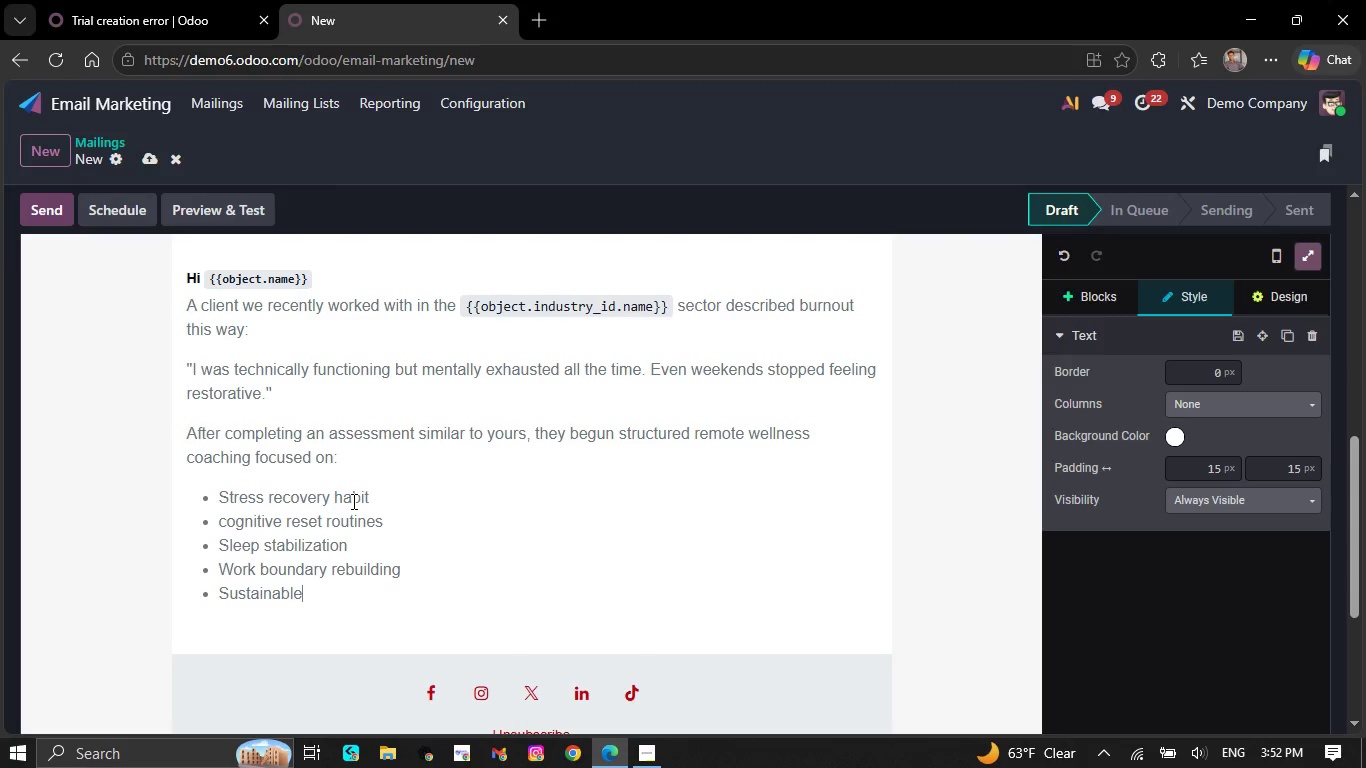 
wait(6.95)
 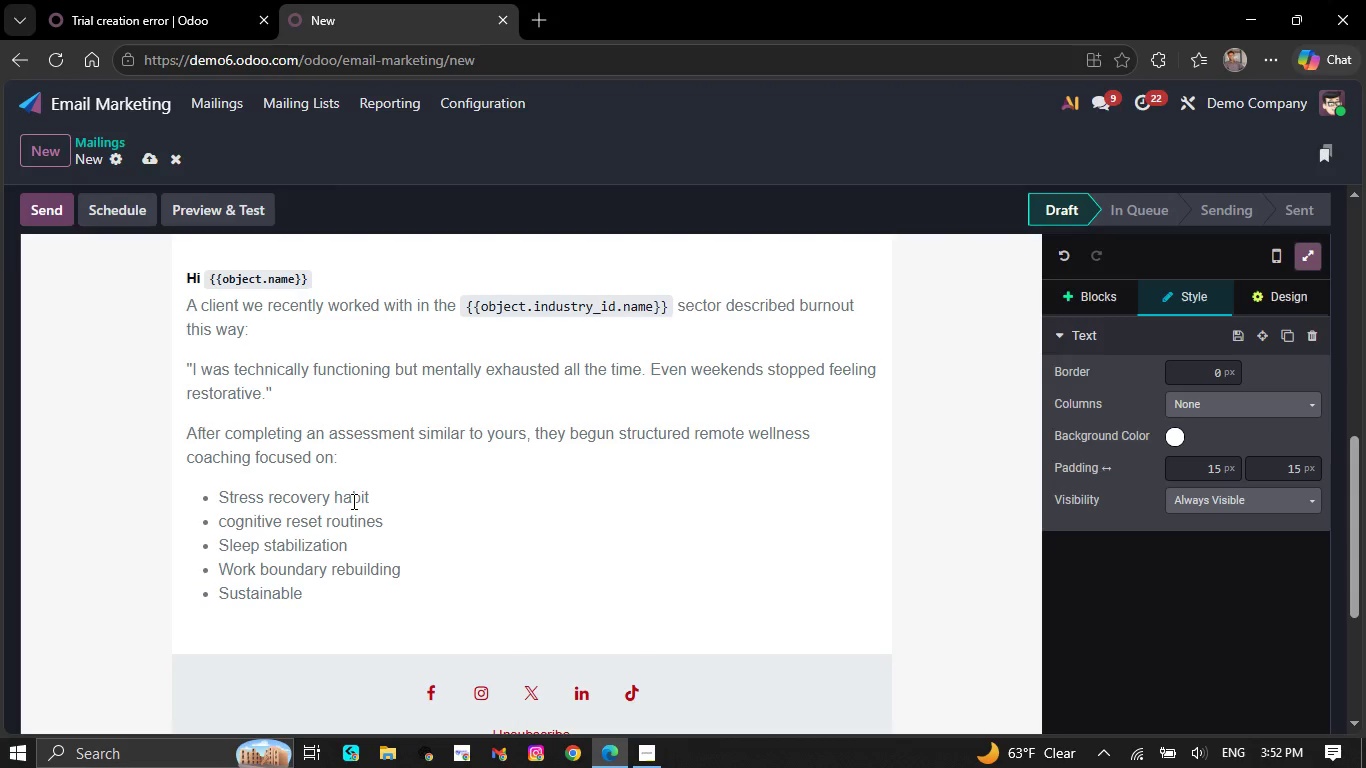 
type( performance )
 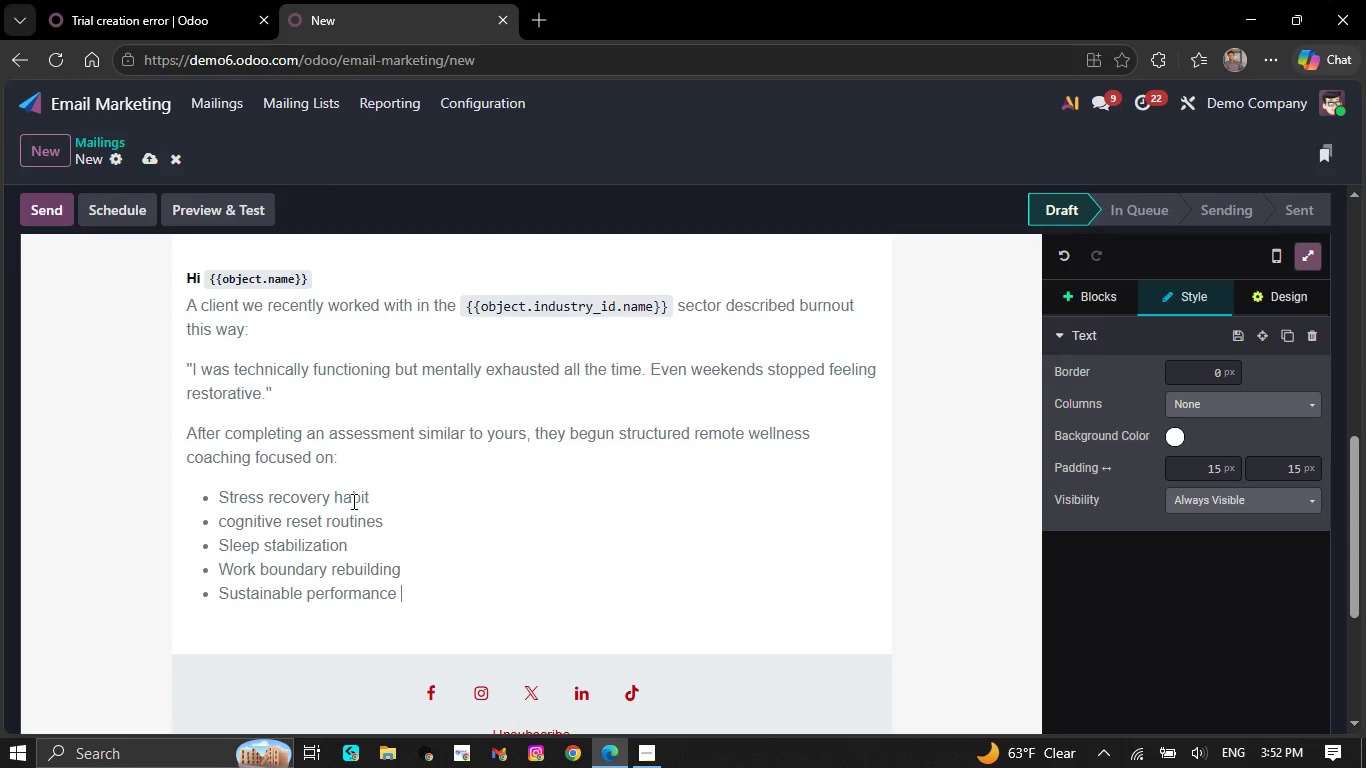 
type(practi)
 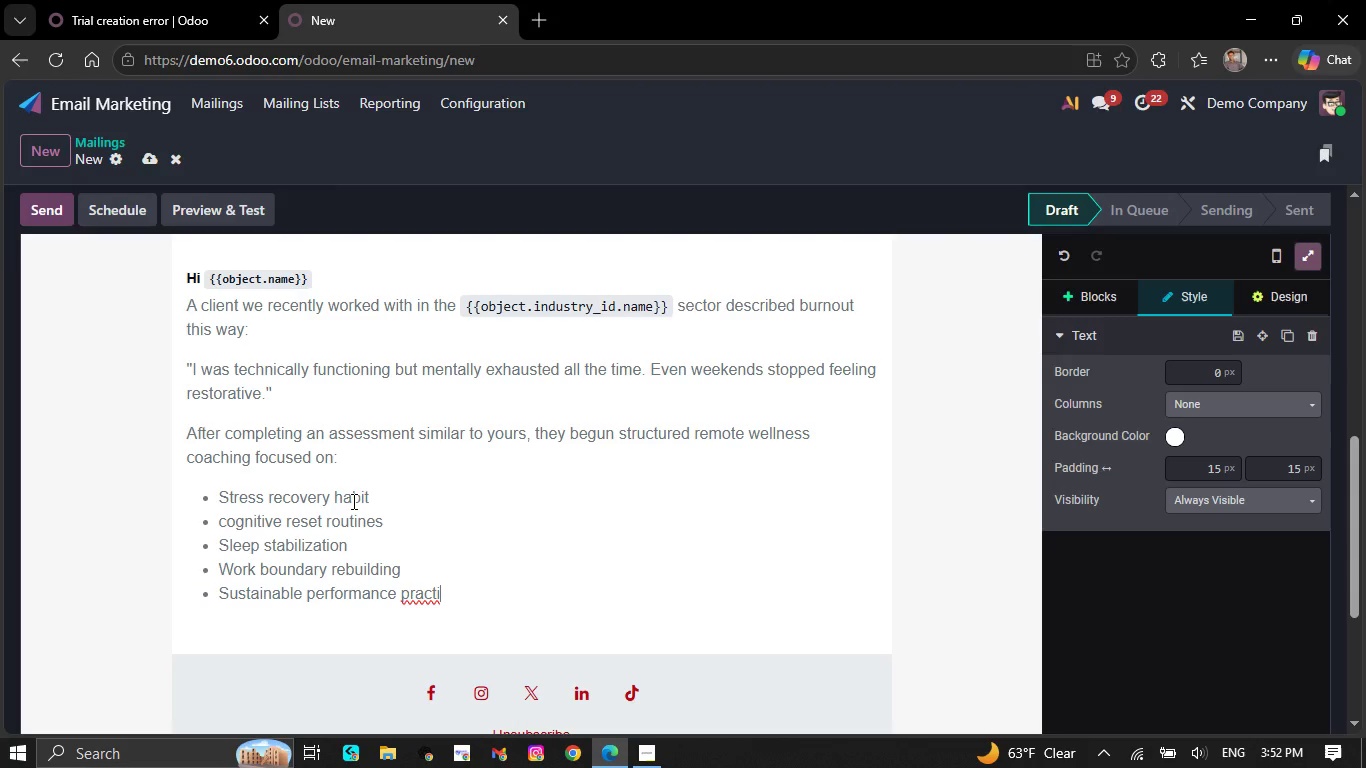 
type(ces)
key(NumpadEnter)
type(\)
key(Backspace)
key(Backspace)
key(Backspace)
type(Within )
 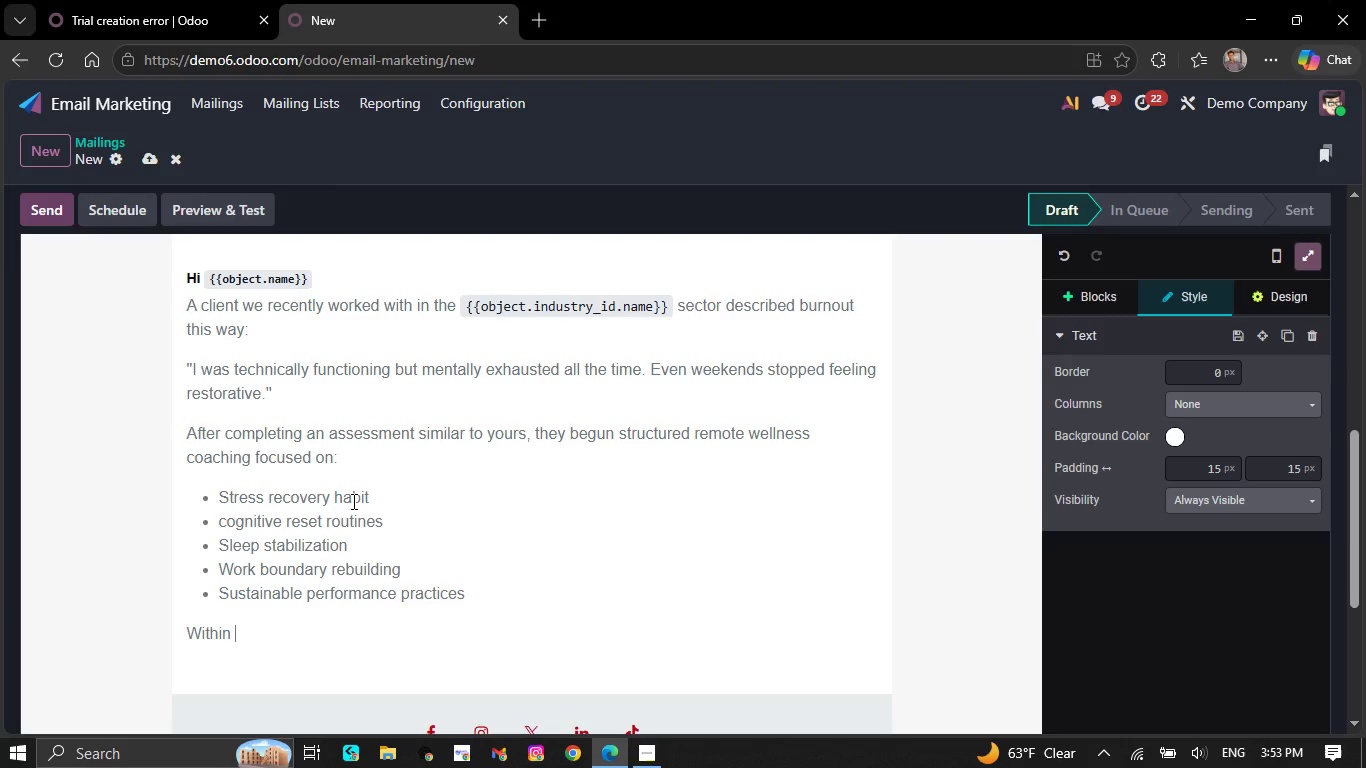 
type(weeks)
 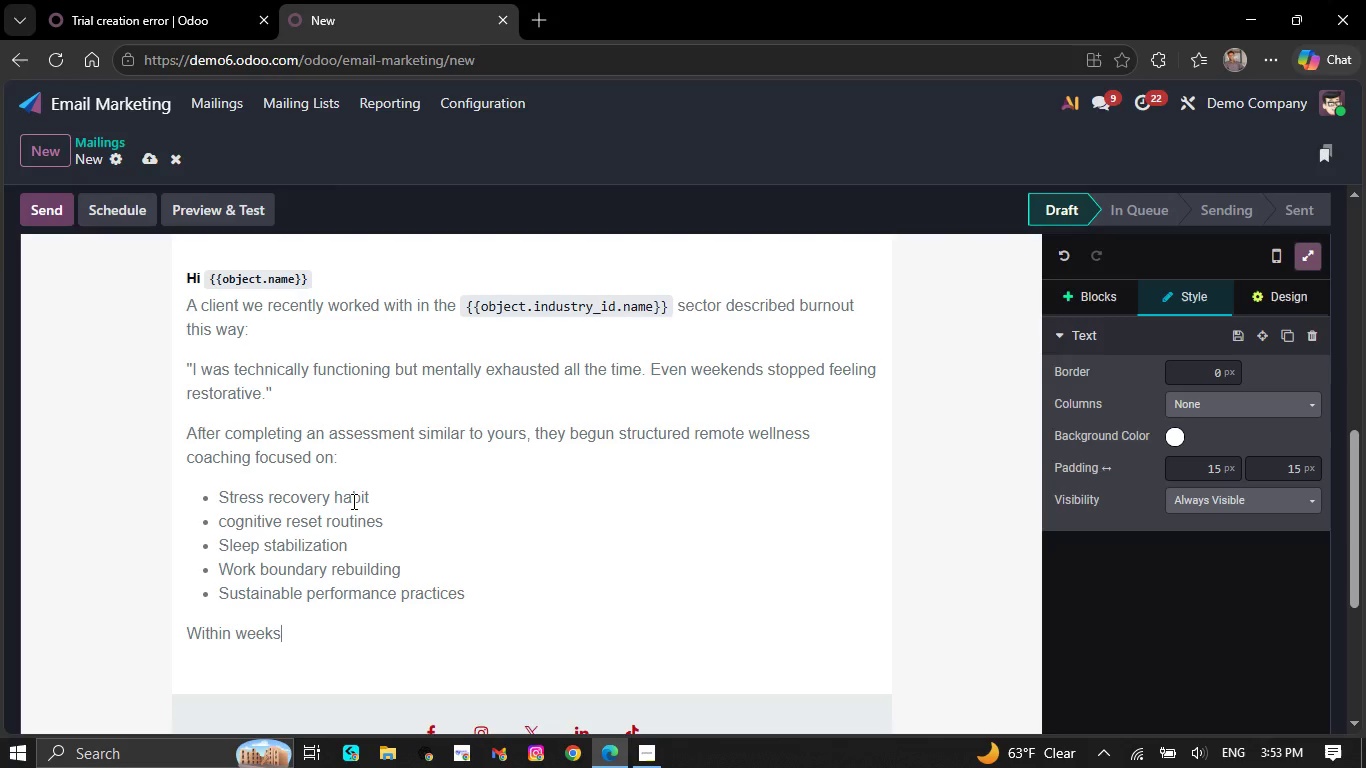 
type(, they )
 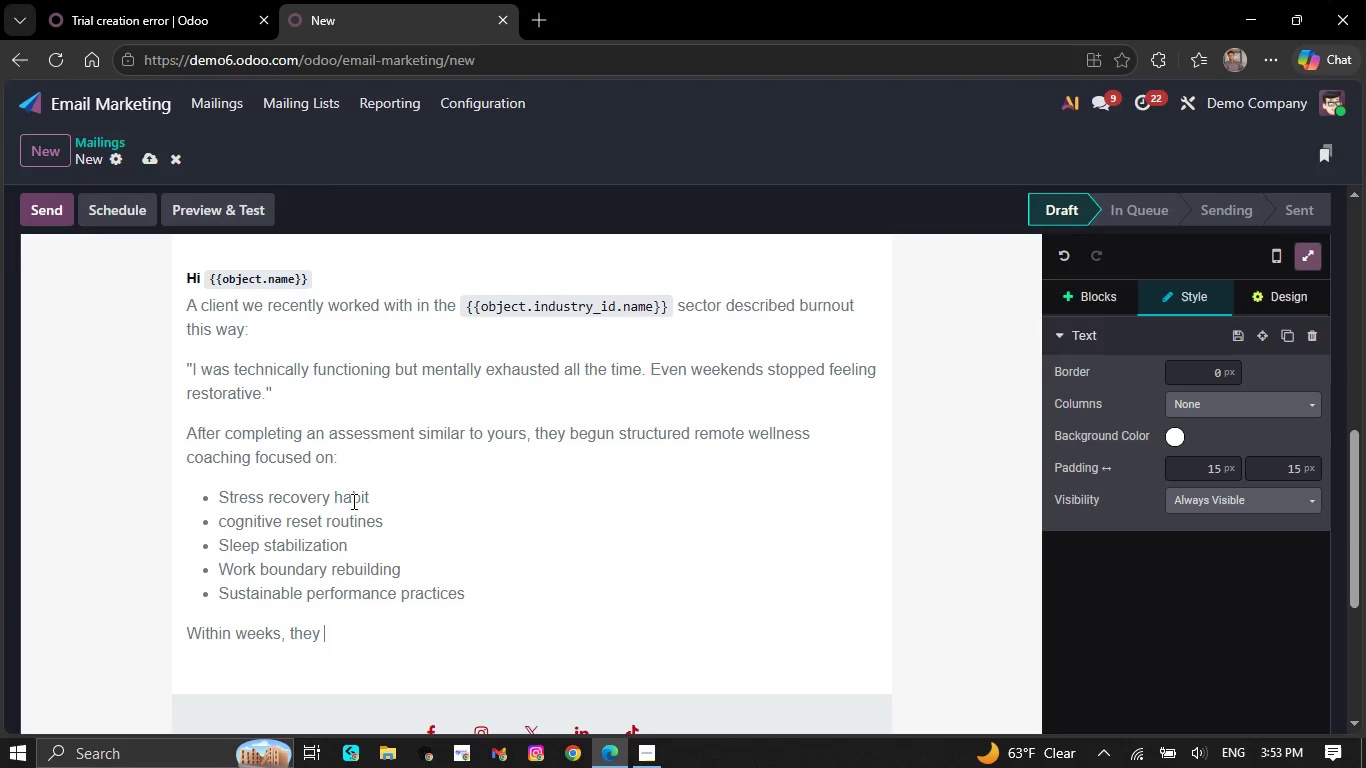 
type(reported:)
key(NumpadEnter)
type(/)
 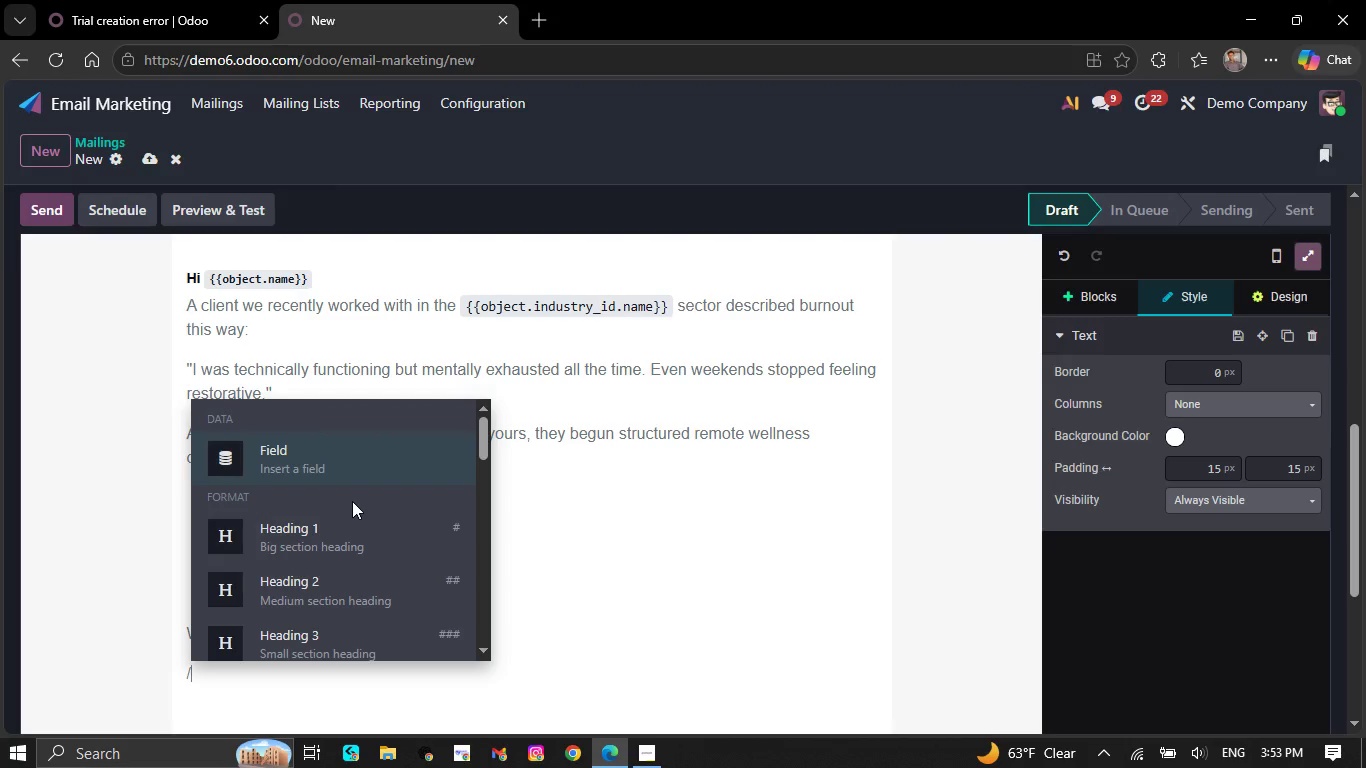 
scroll: coordinate [352, 500], scroll_direction: down, amount: 4.0
 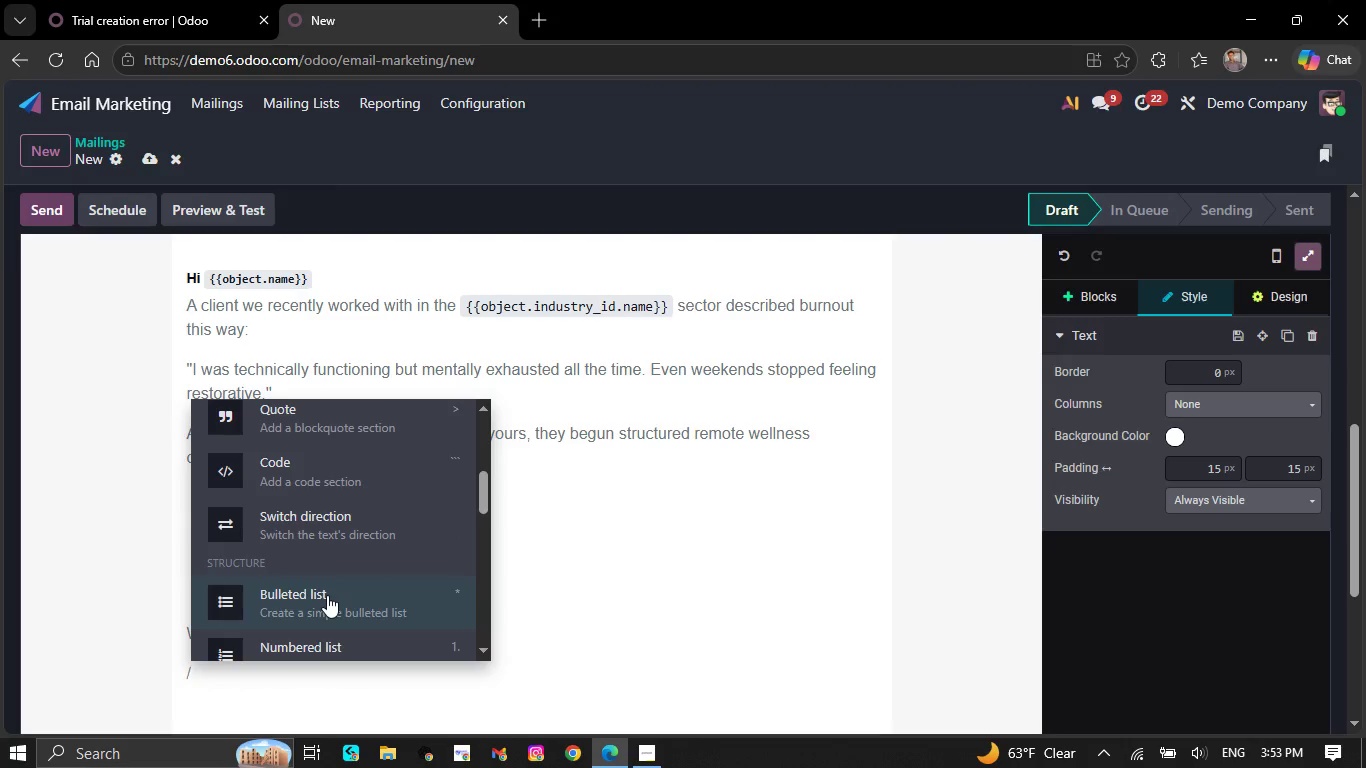 
left_click([327, 595])
 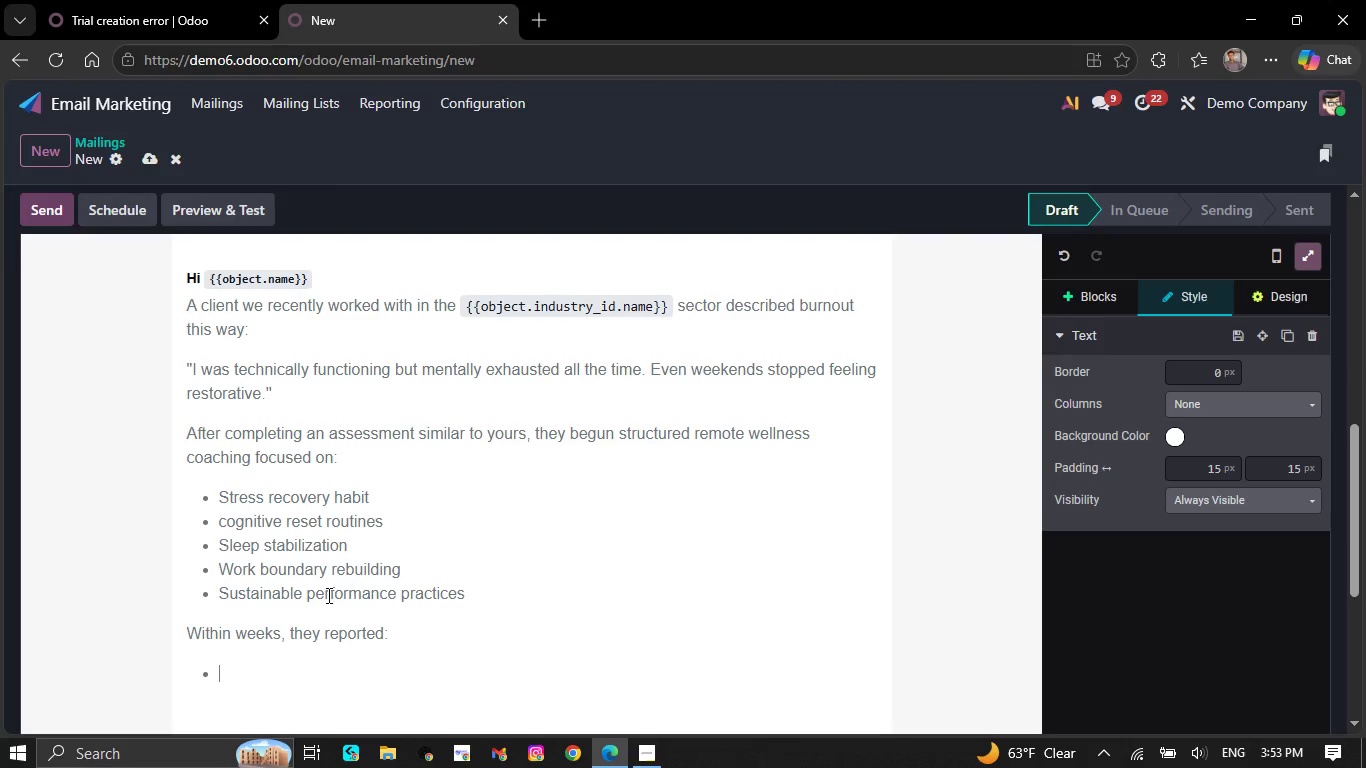 
type(Better)
 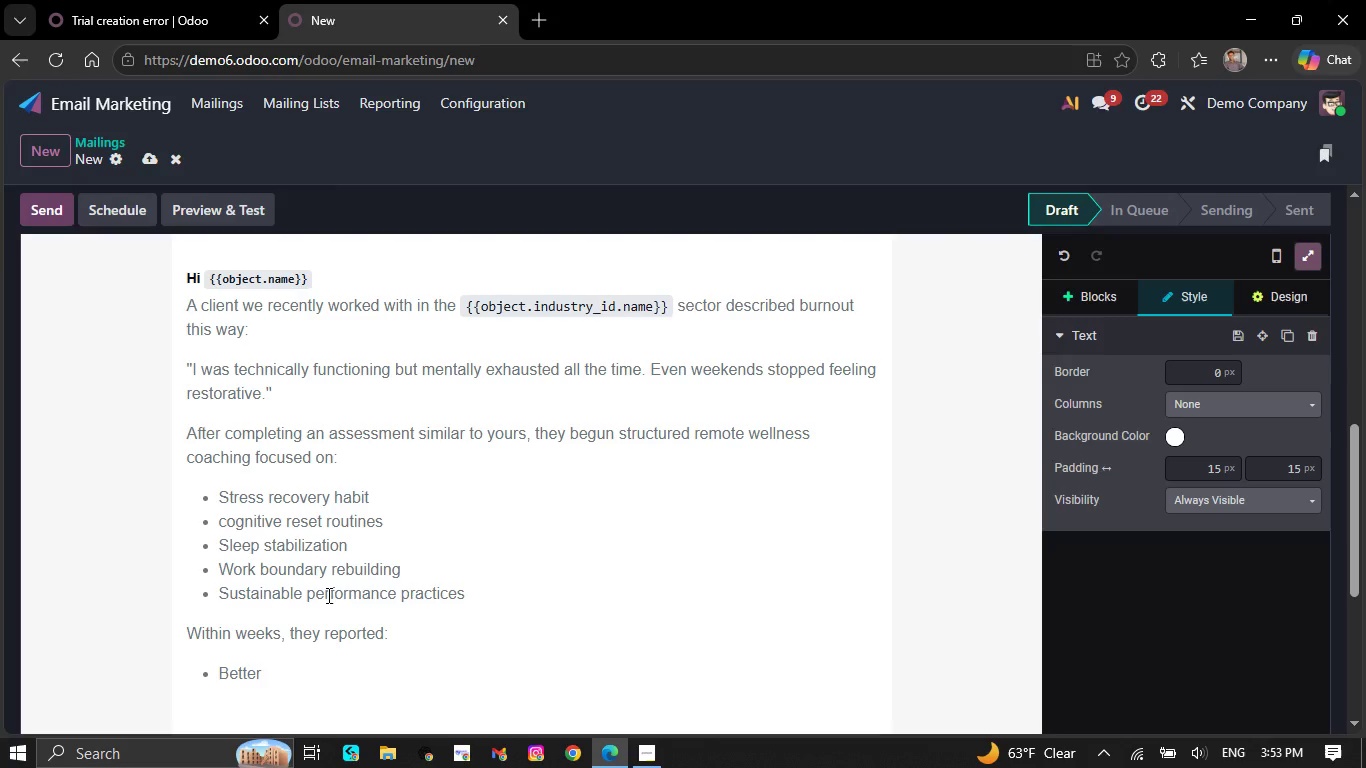 
key(Space)
 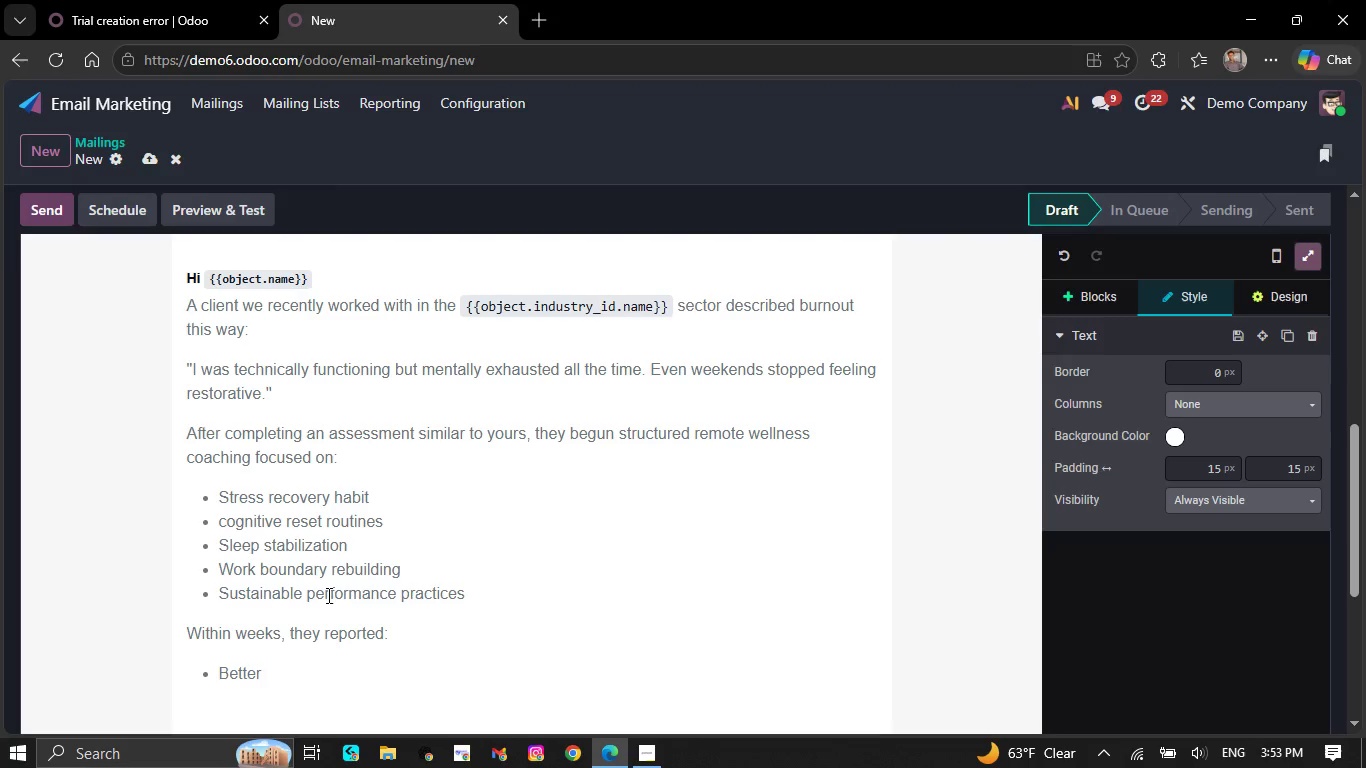 
type(conce)
 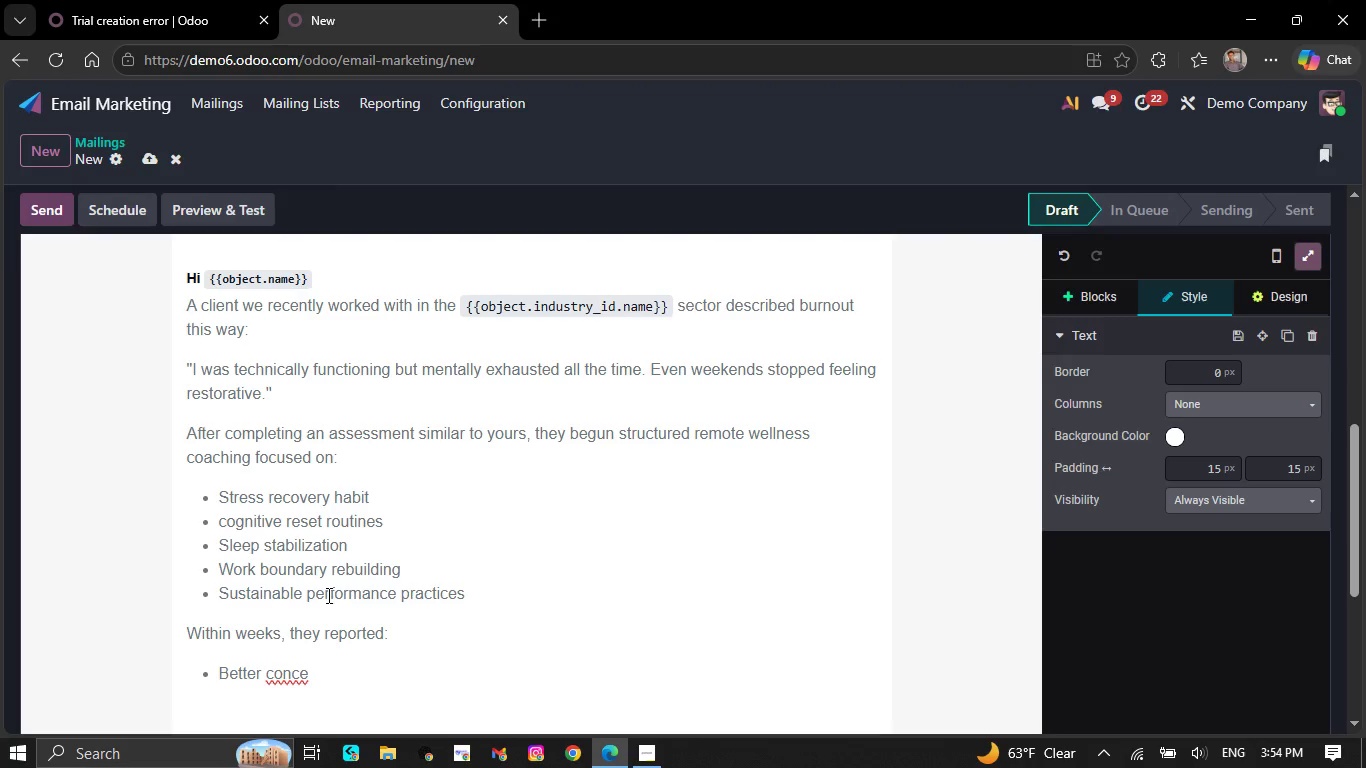 
type(ntration)
 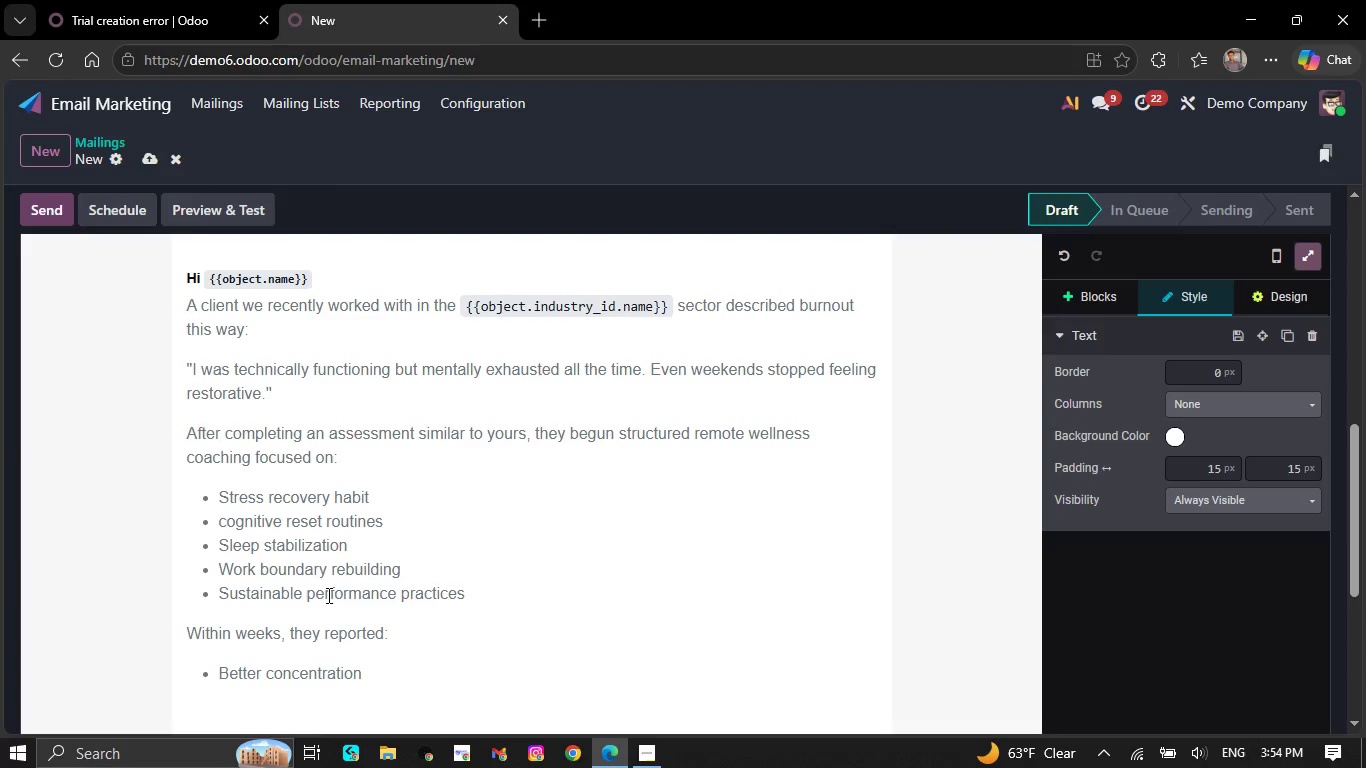 
key(NumpadEnter)
type(Improved sleep quality)
key(NumpadEnter)
type(Reduced e,m)
key(Backspace)
key(Backspace)
type(mo)
 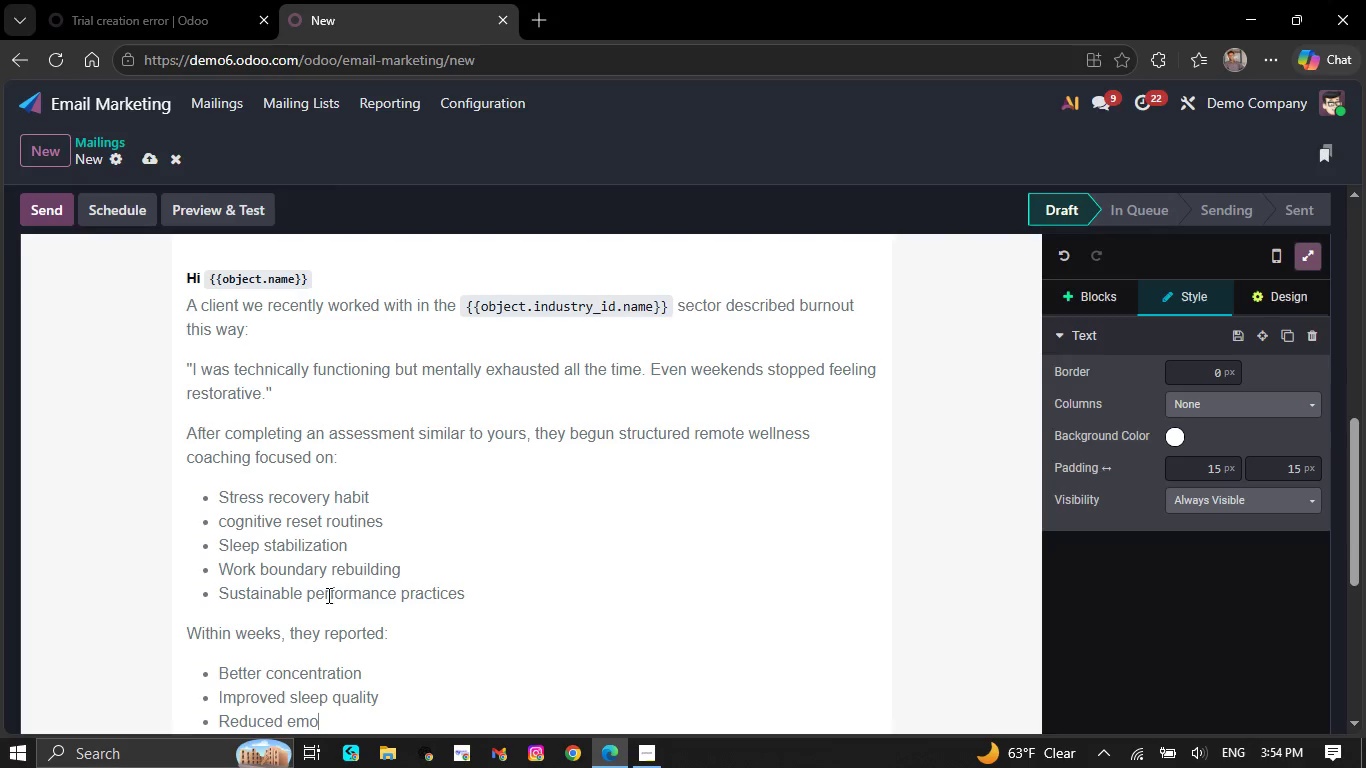 
wait(5.58)
 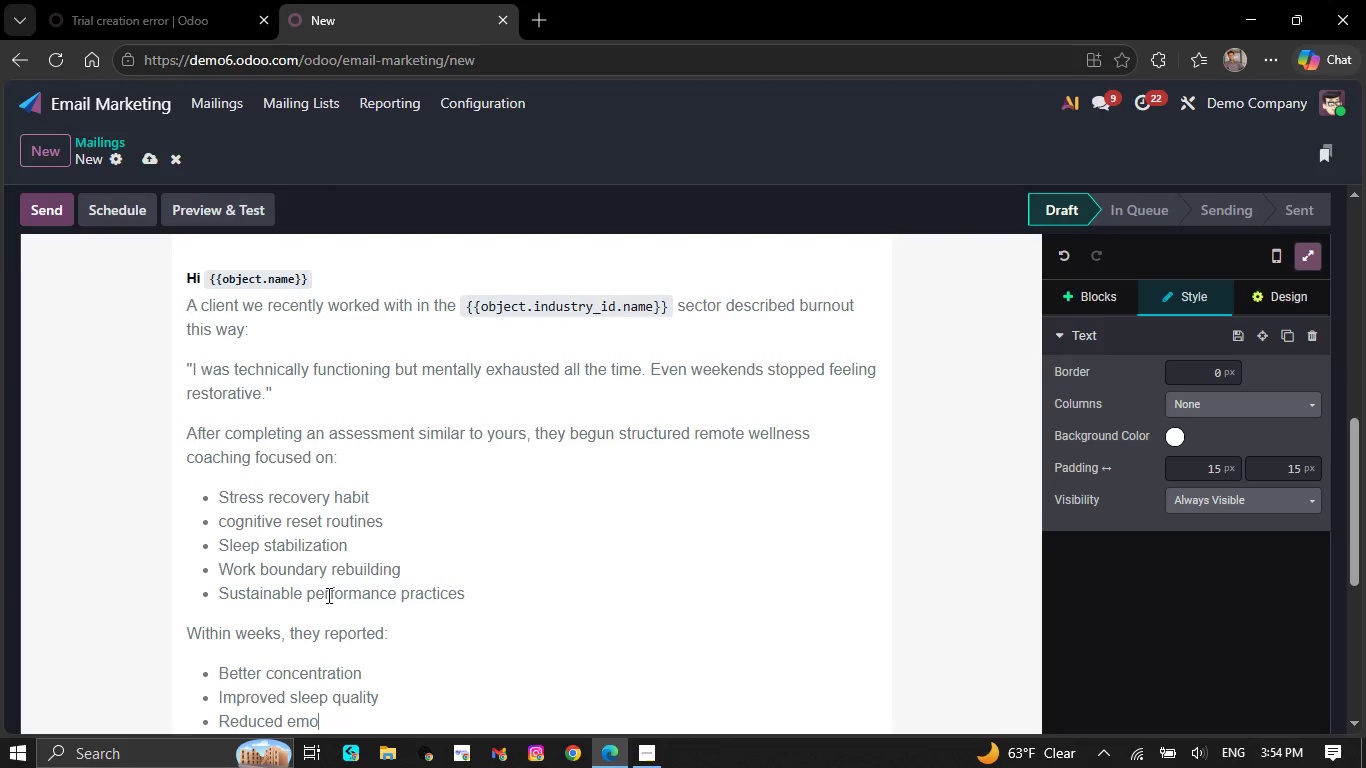 
type(tional exhaustion )
 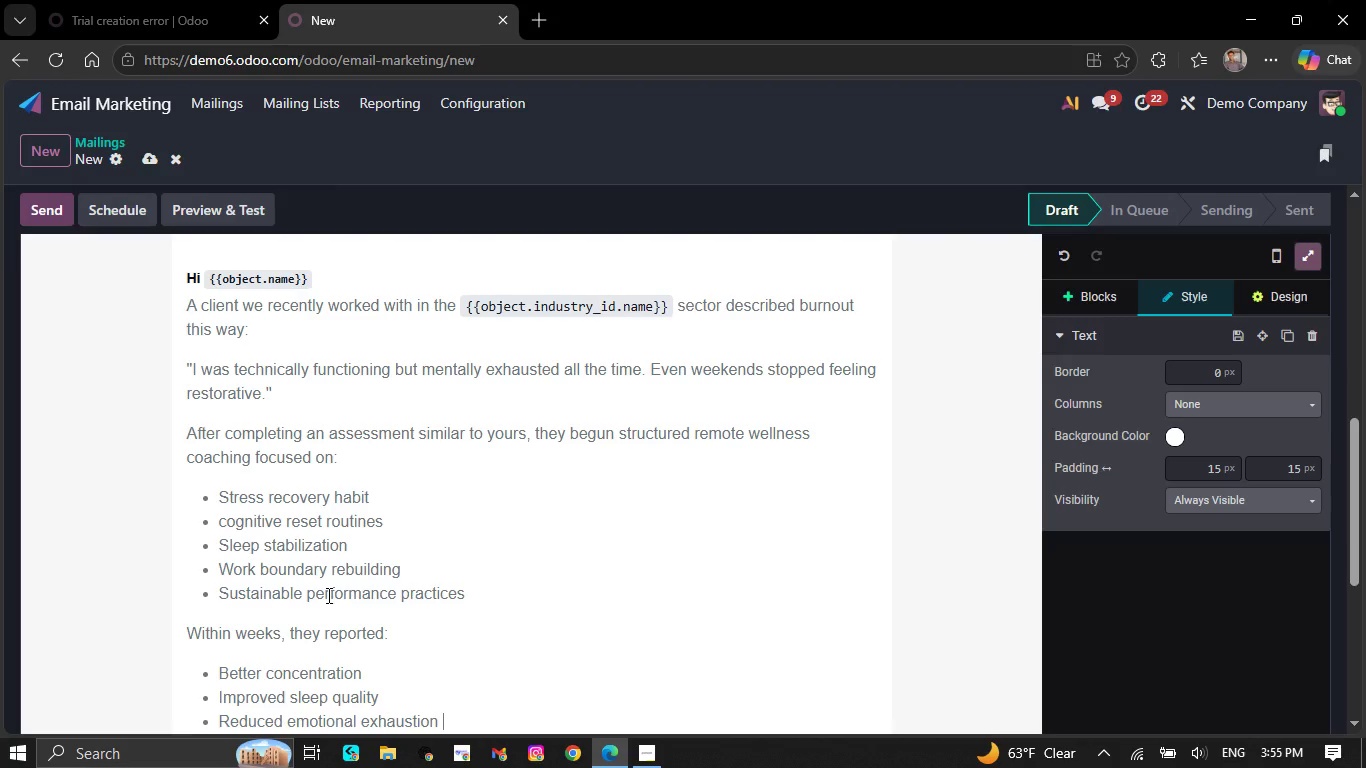 
key(Shift+ShiftRight)
 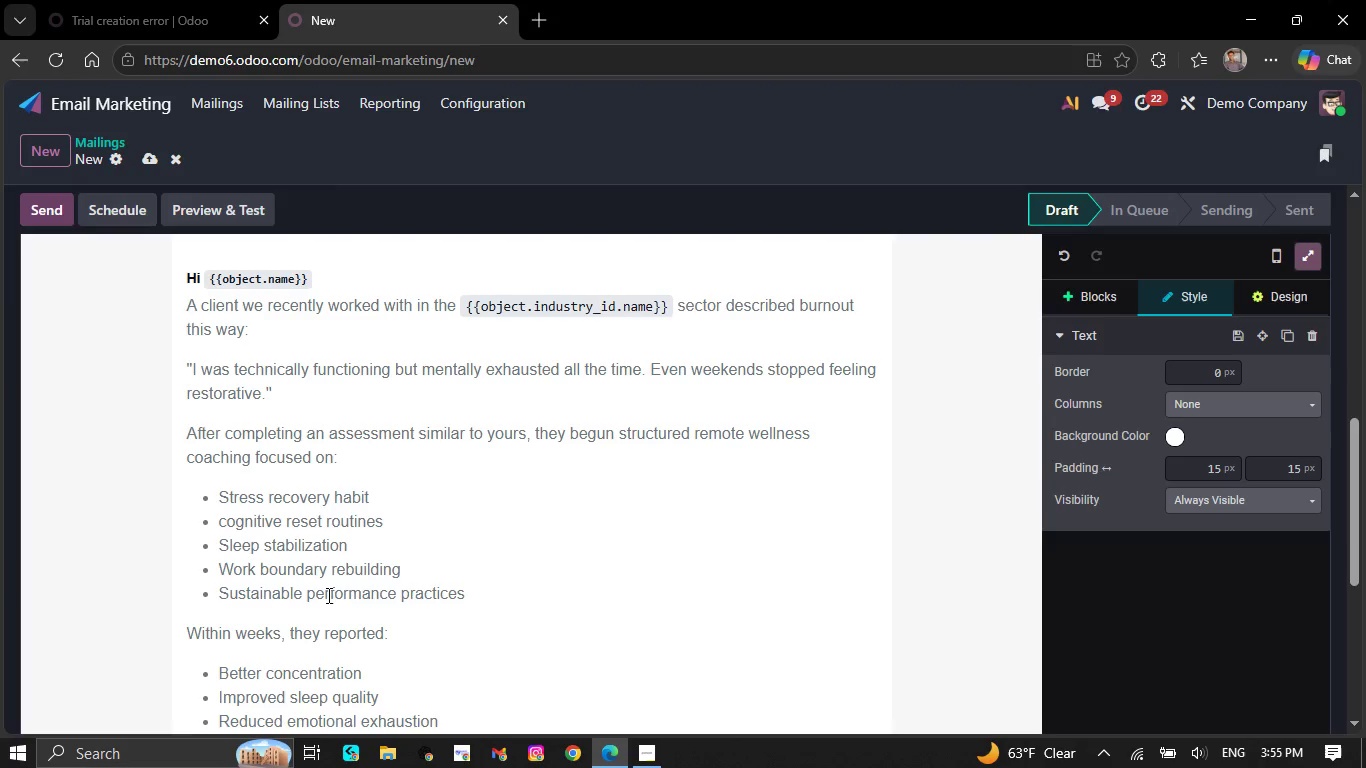 
scroll: coordinate [327, 595], scroll_direction: down, amount: 2.0
 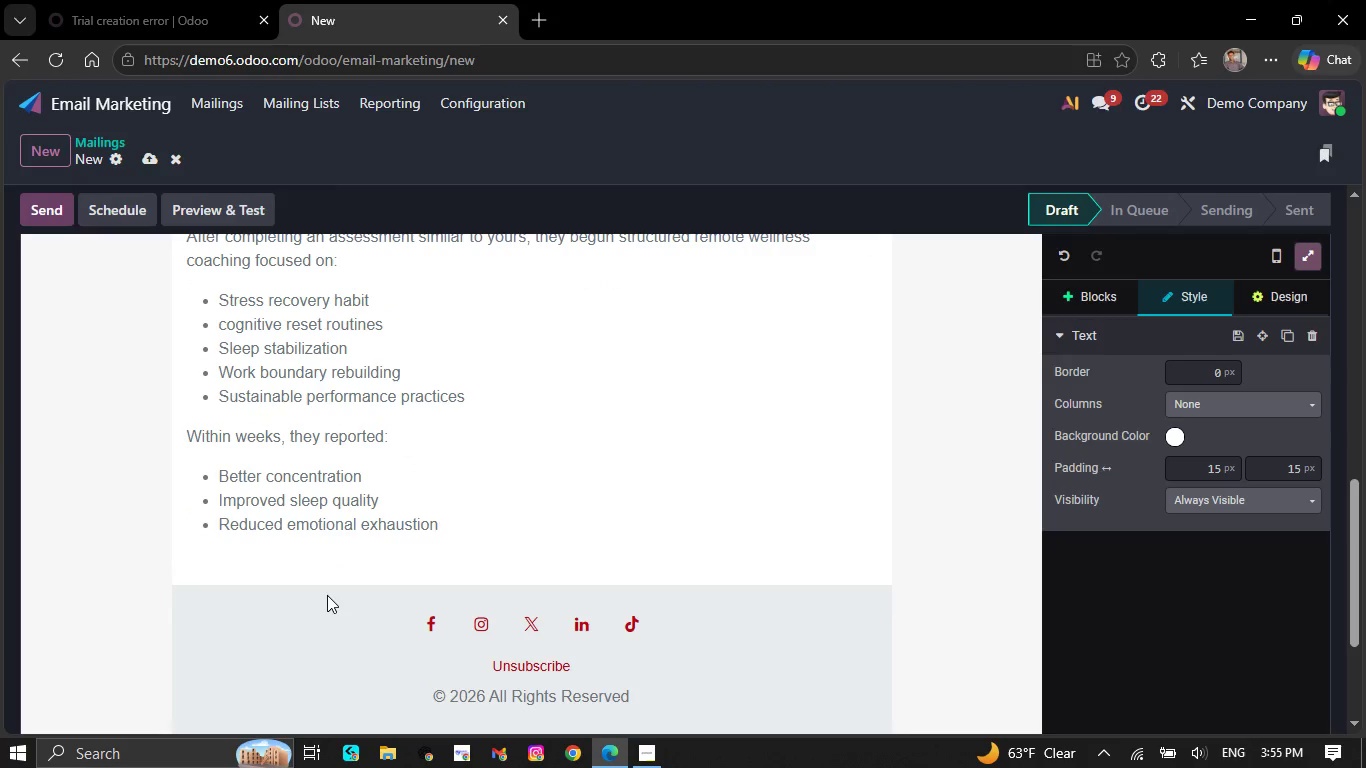 
key(NumpadEnter)
type(more )
key(Backspace)
key(Backspace)
key(Backspace)
key(Backspace)
key(Backspace)
type(More energy exha)
 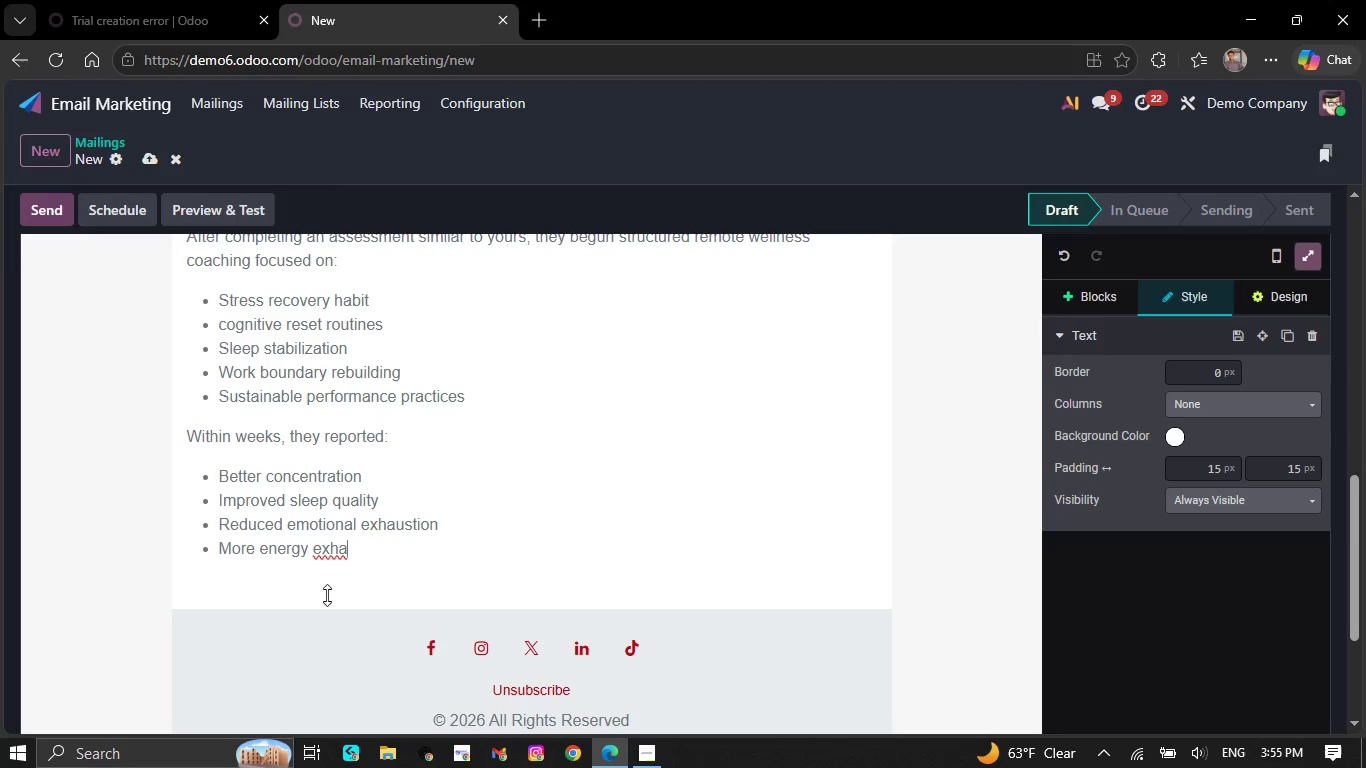 
key(U)
 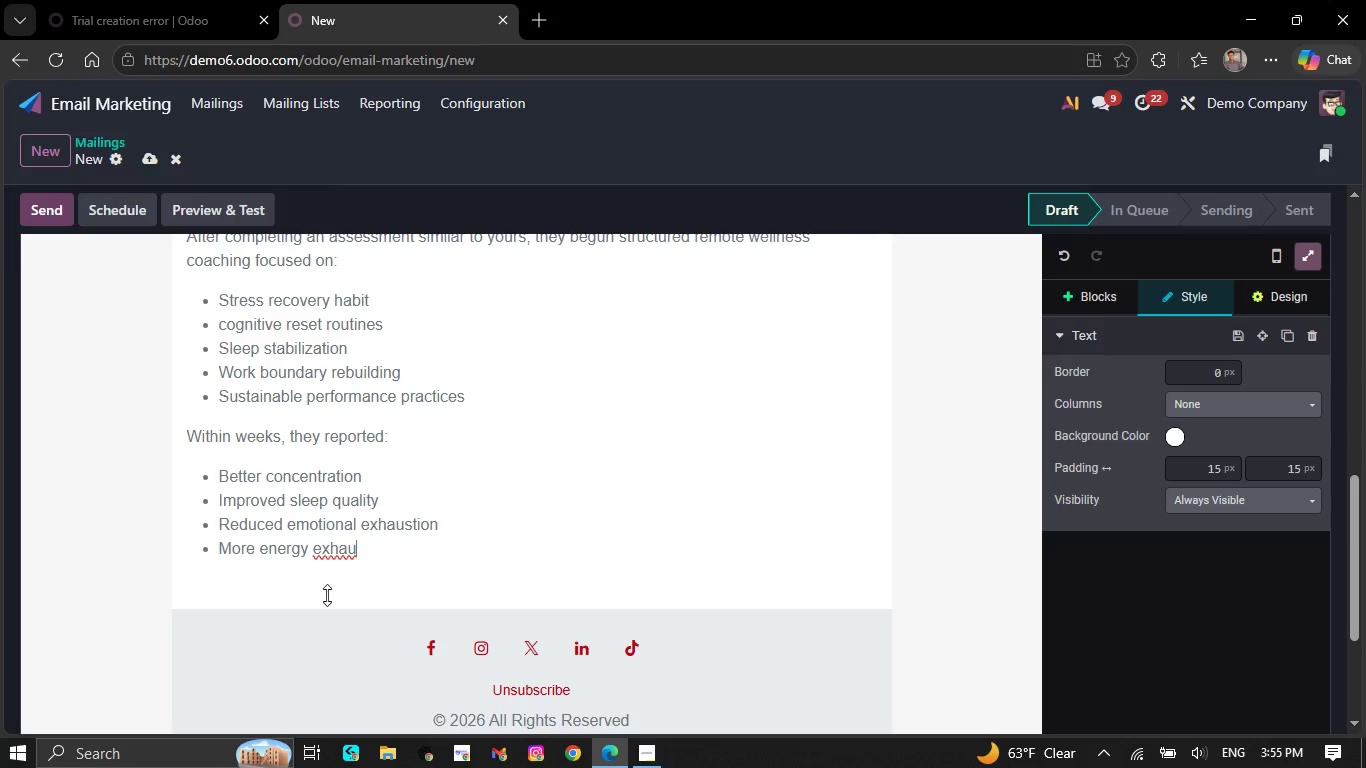 
type(stion)
 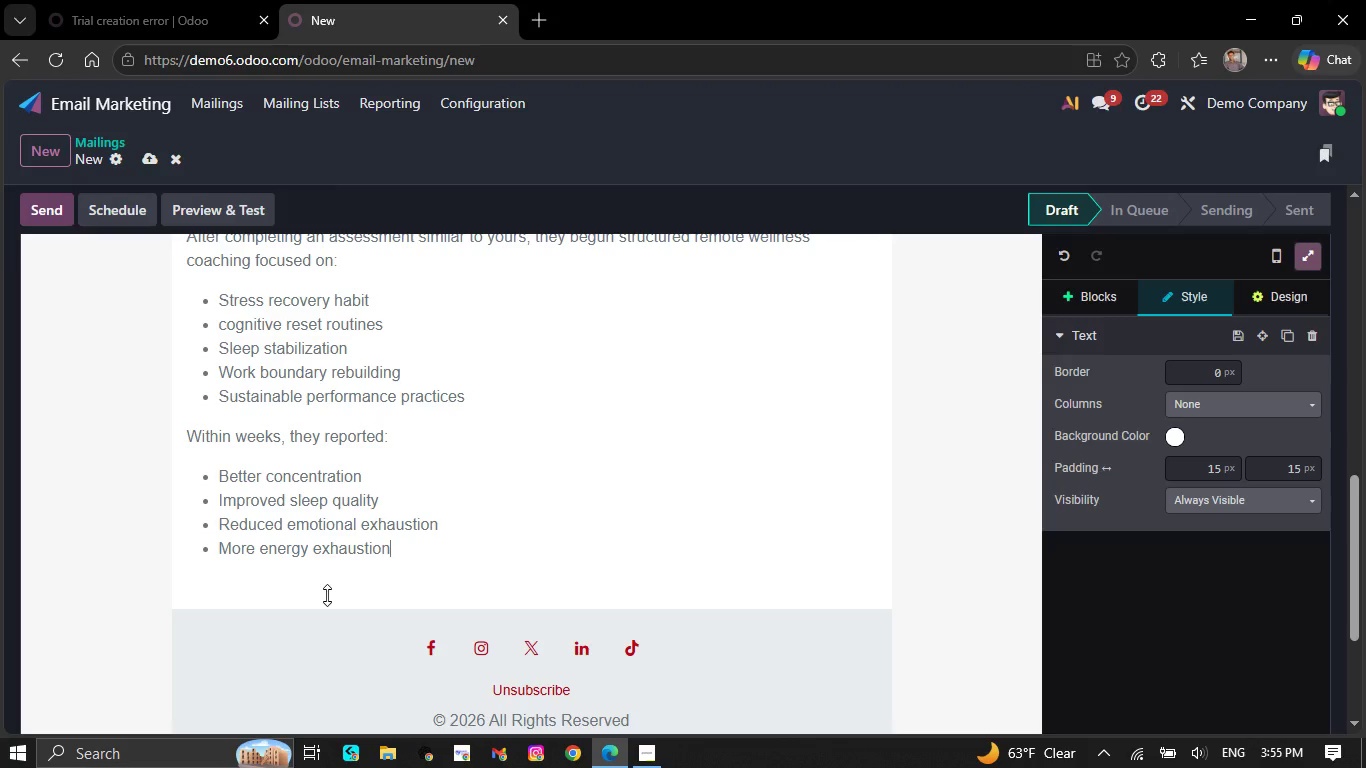 
key(NumpadEnter)
 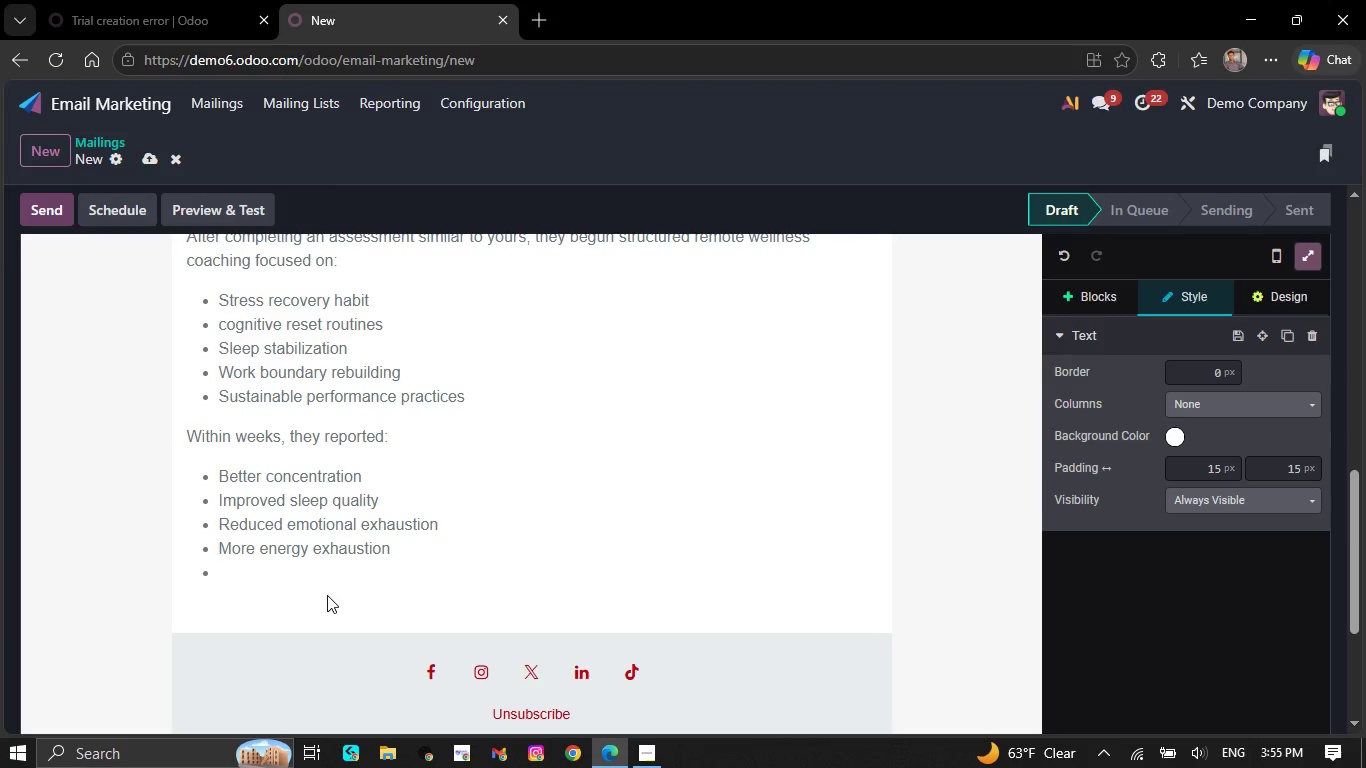 
key(Backspace)
key(Backspace)
type(Their experience refelc)
 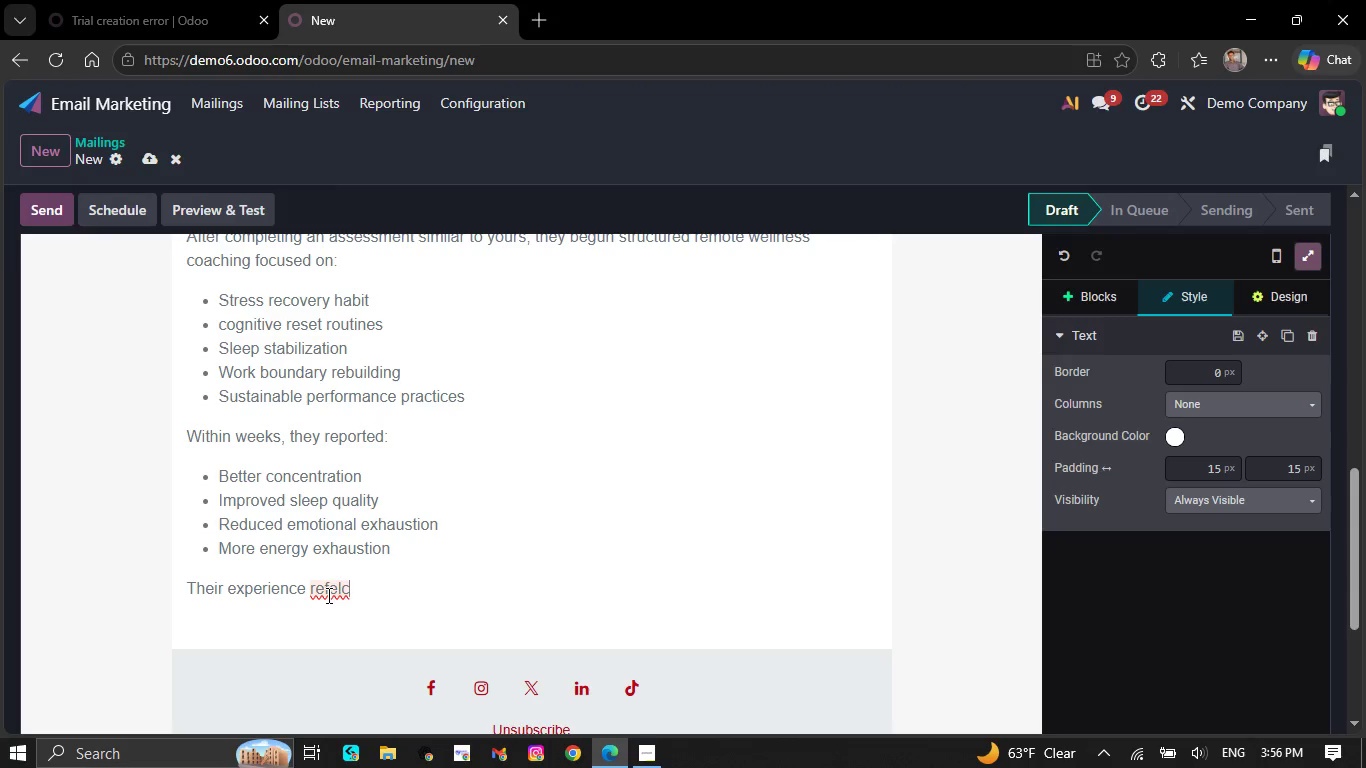 
wait(7.08)
 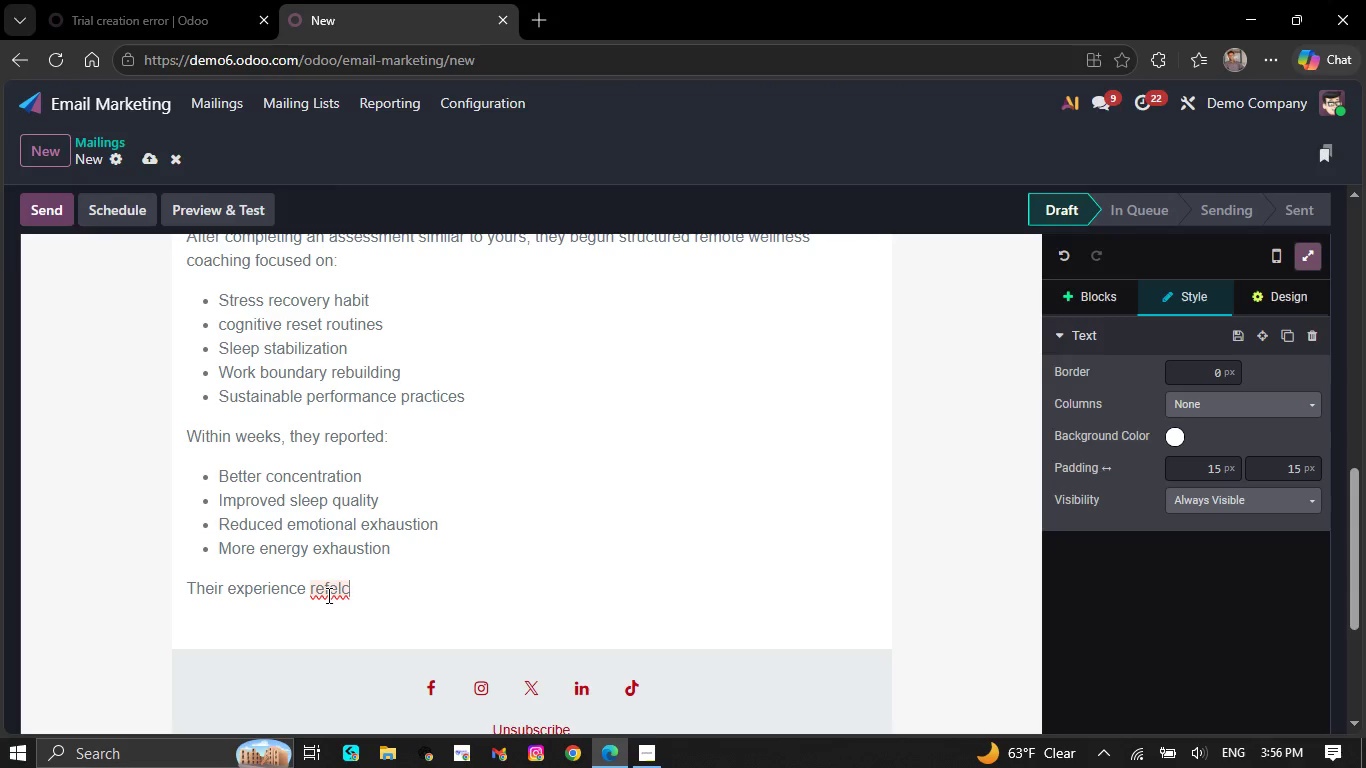 
key(T)
 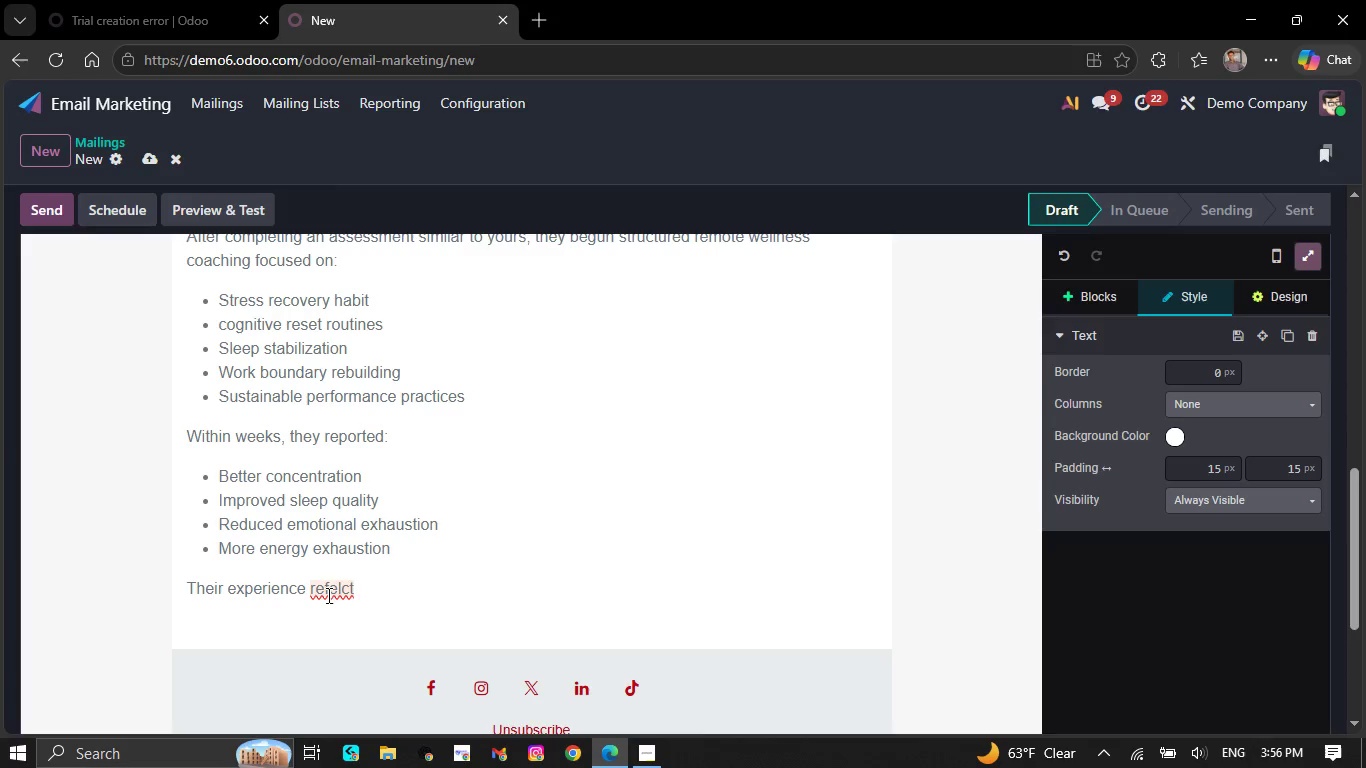 
key(S)
 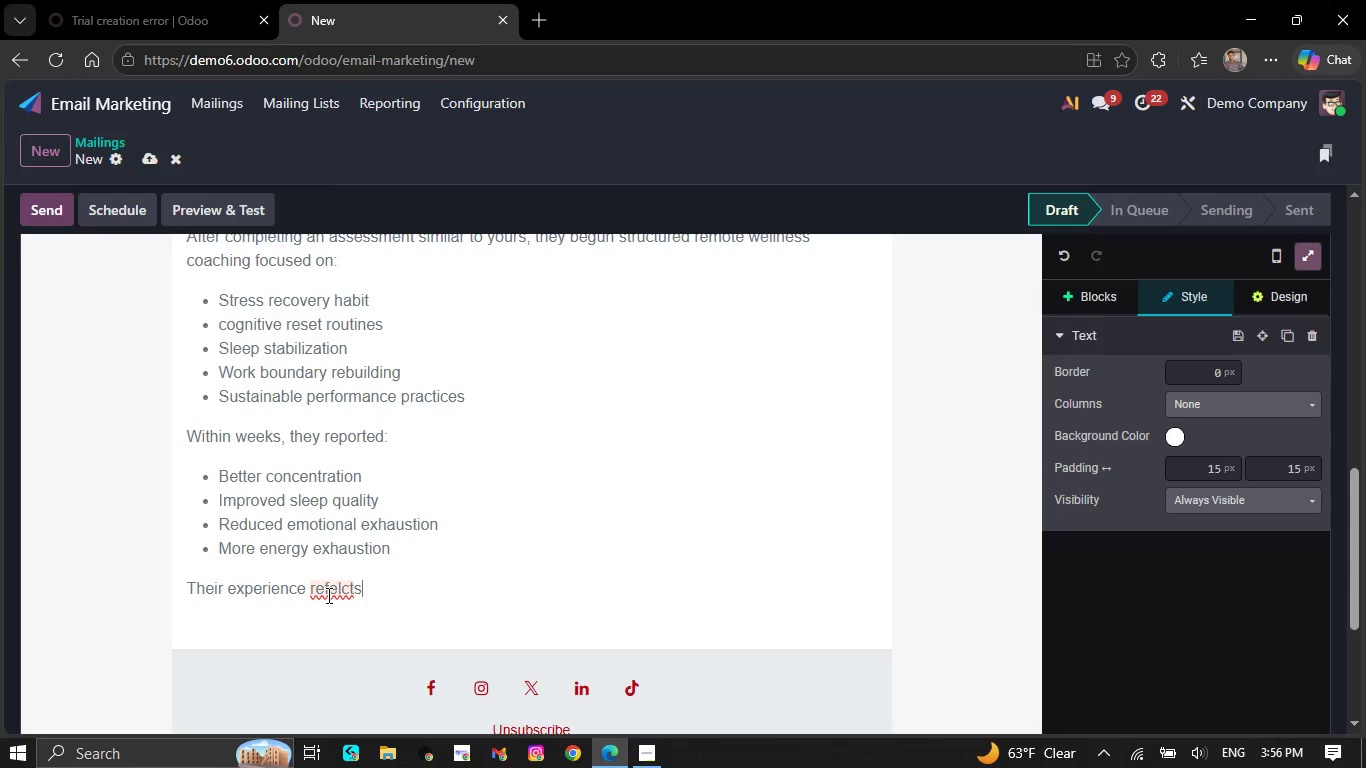 
key(Space)
 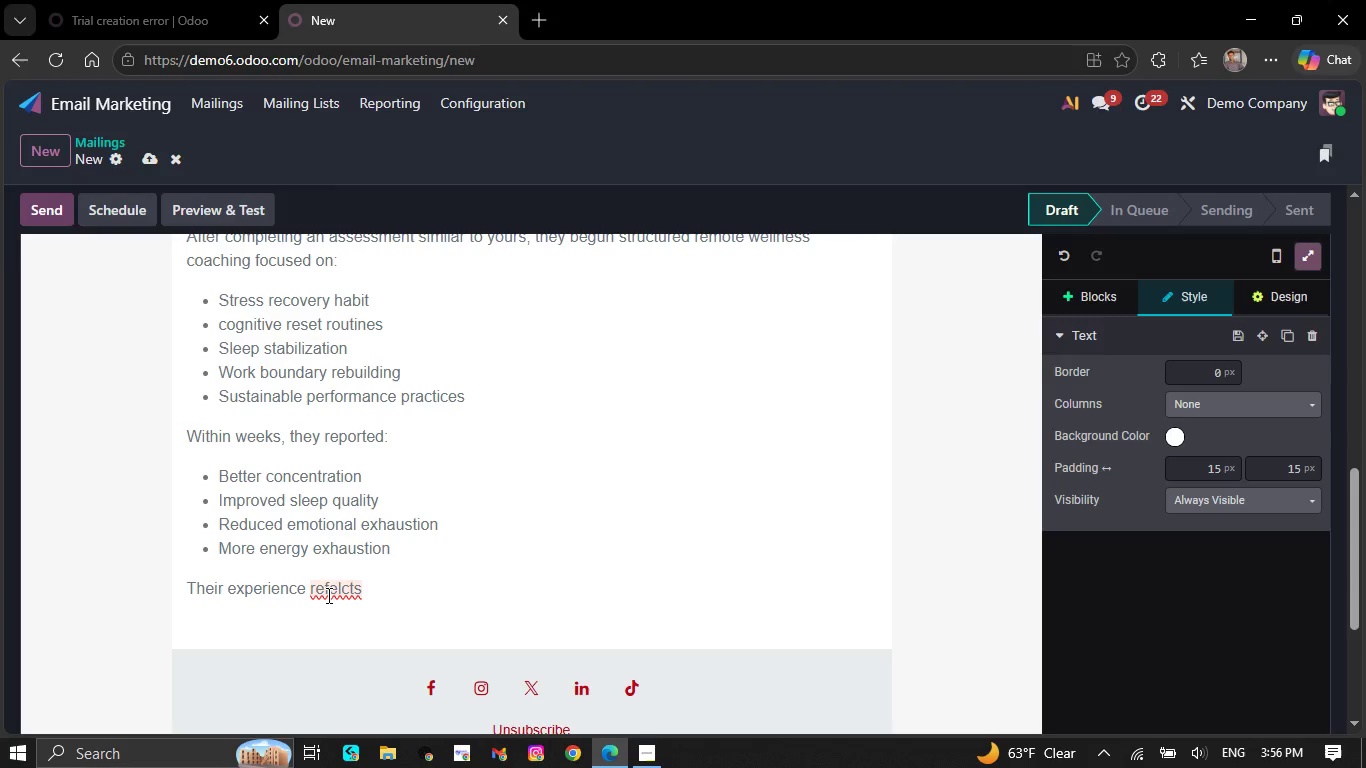 
wait(8.83)
 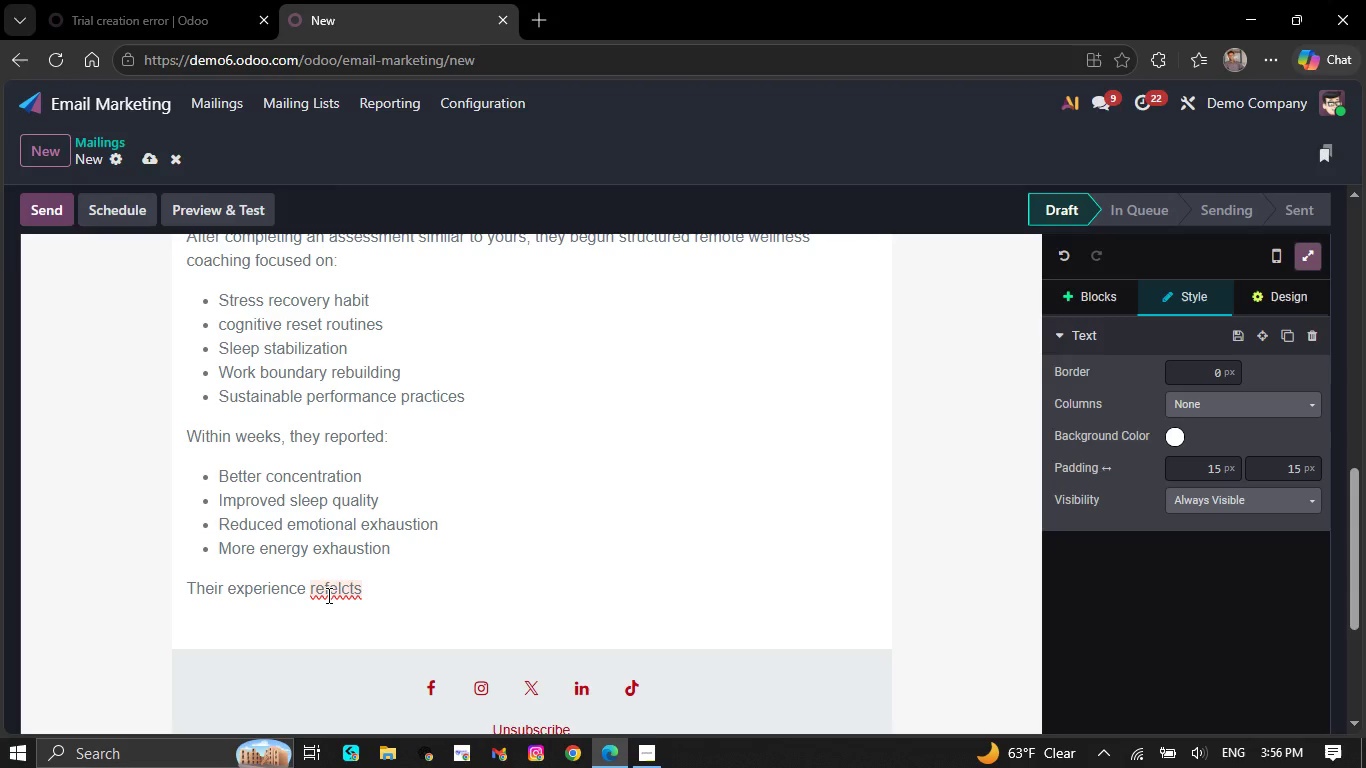 
type(something important:)
 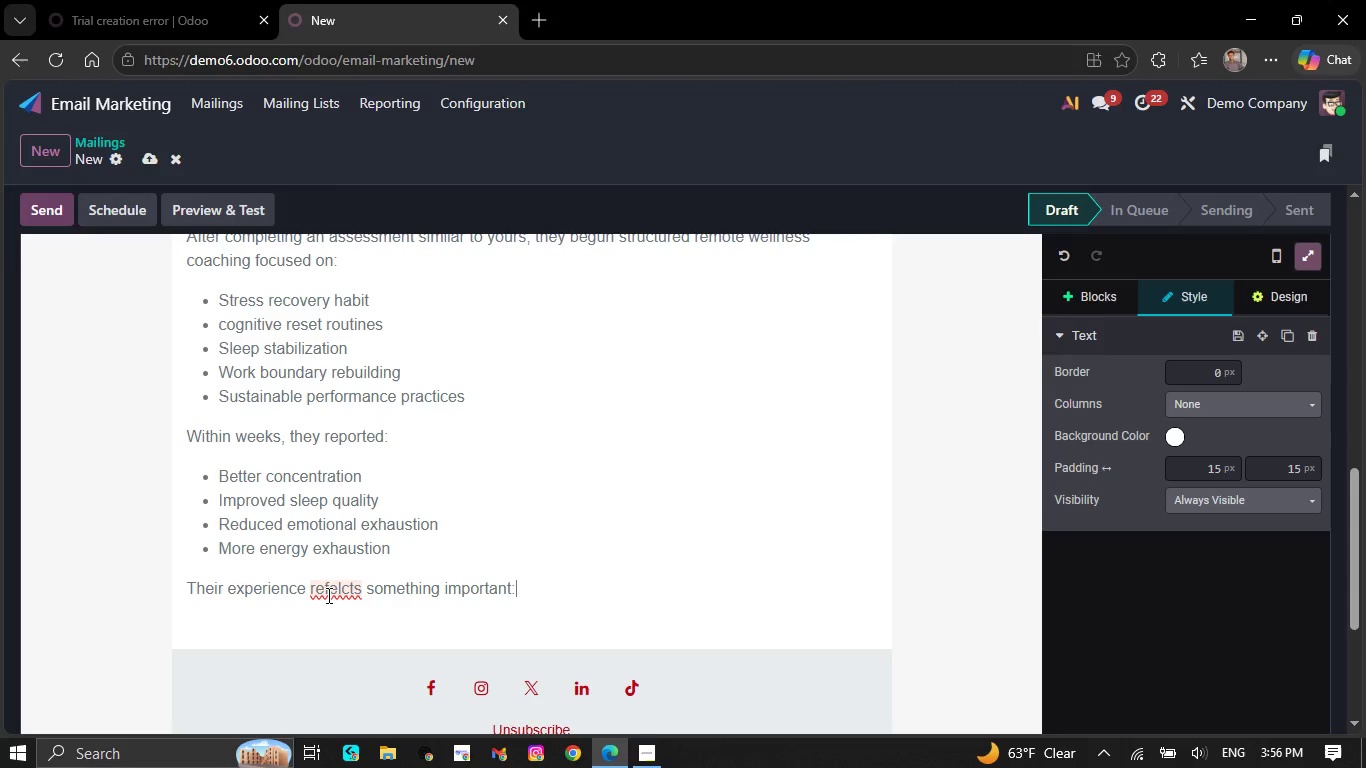 
right_click([327, 595])
 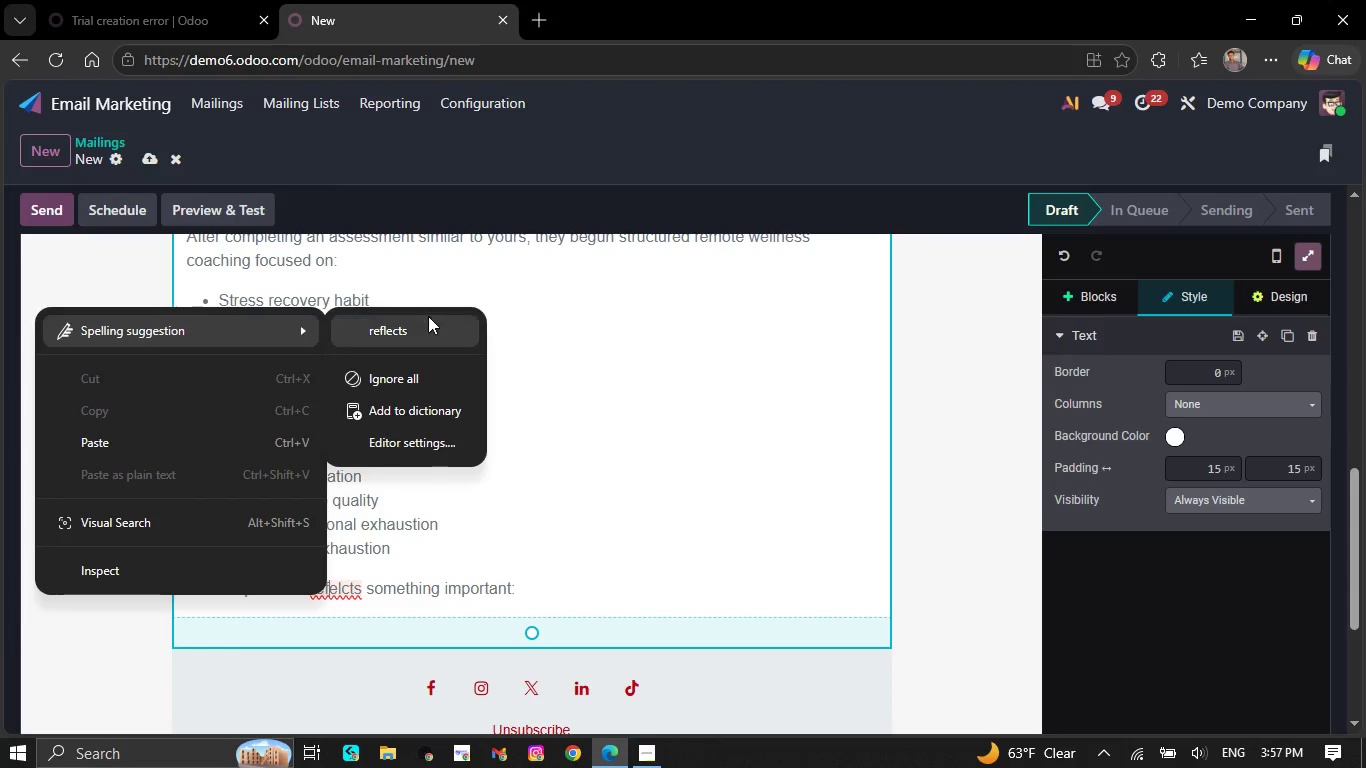 
left_click([428, 316])
 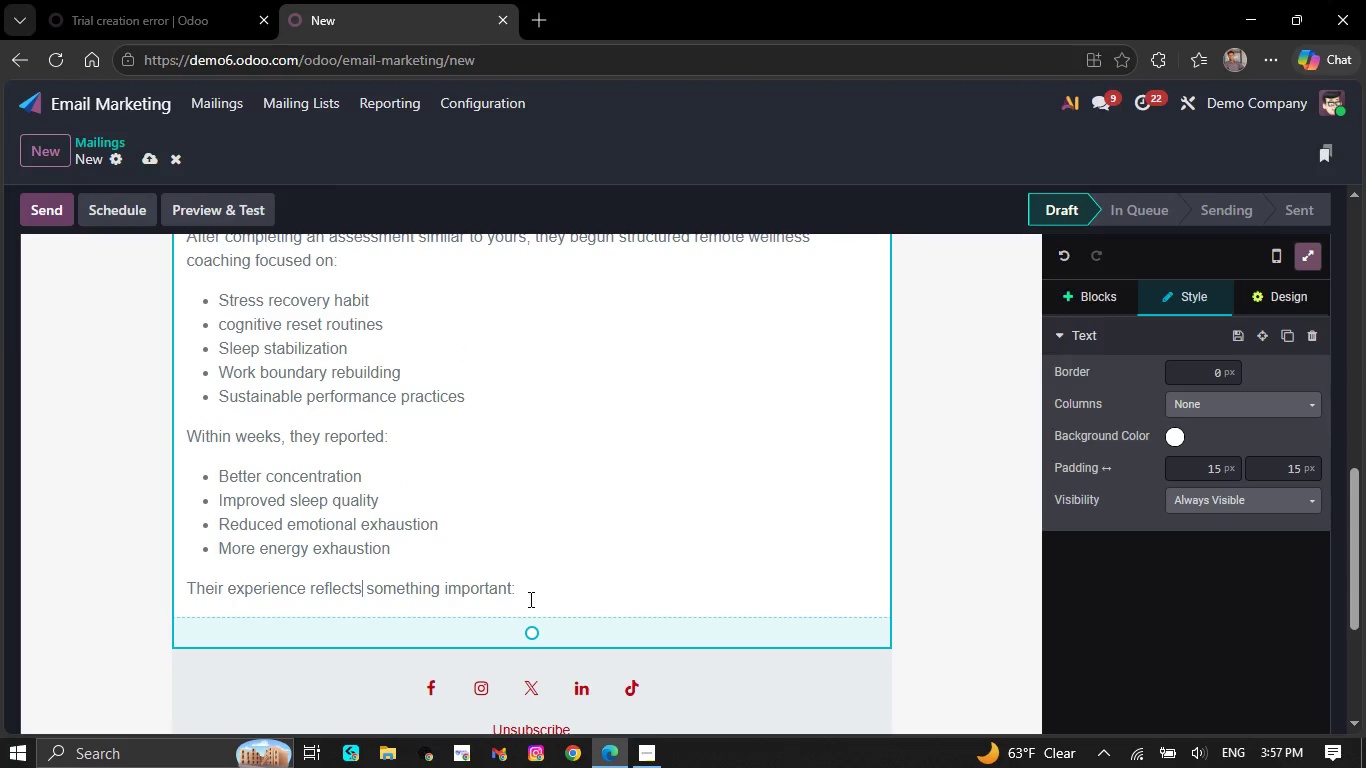 
left_click([529, 596])
 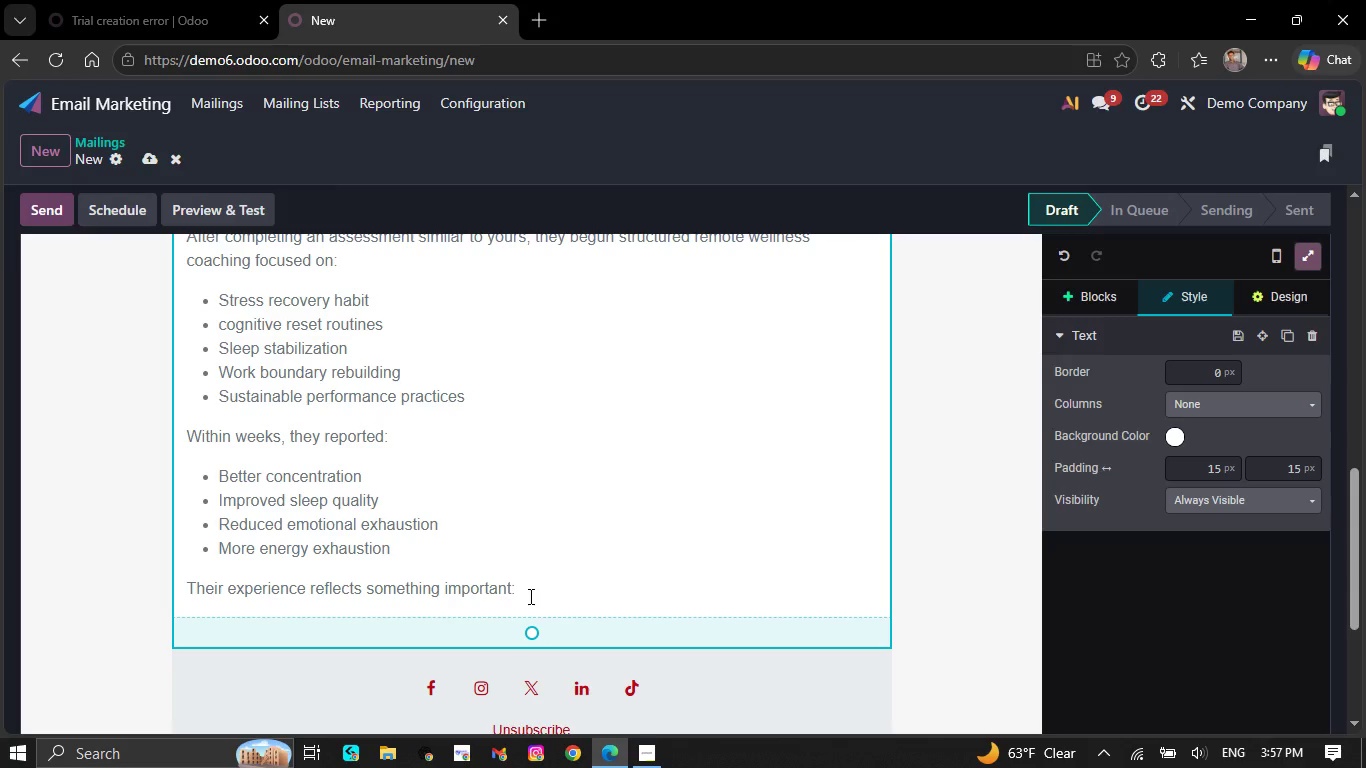 
key(NumpadEnter)
 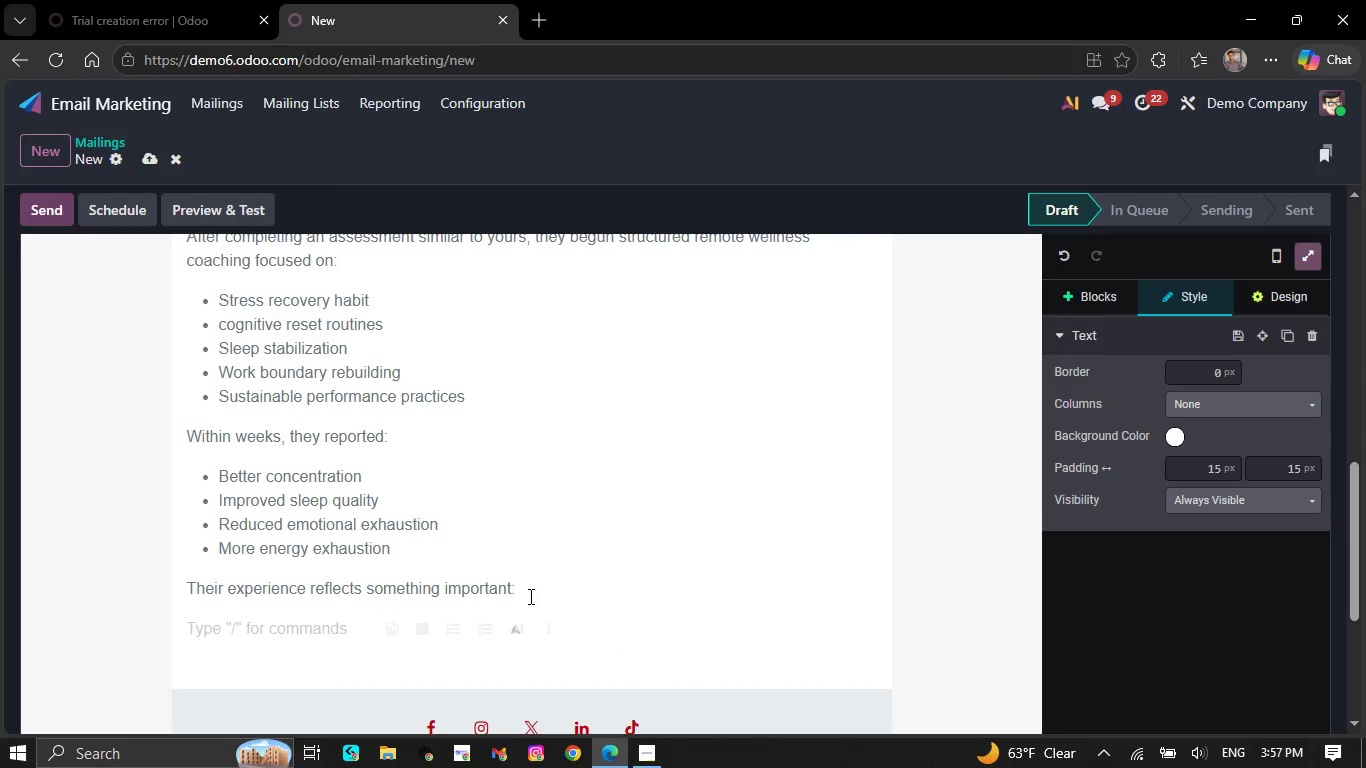 
key(CapsLock)
 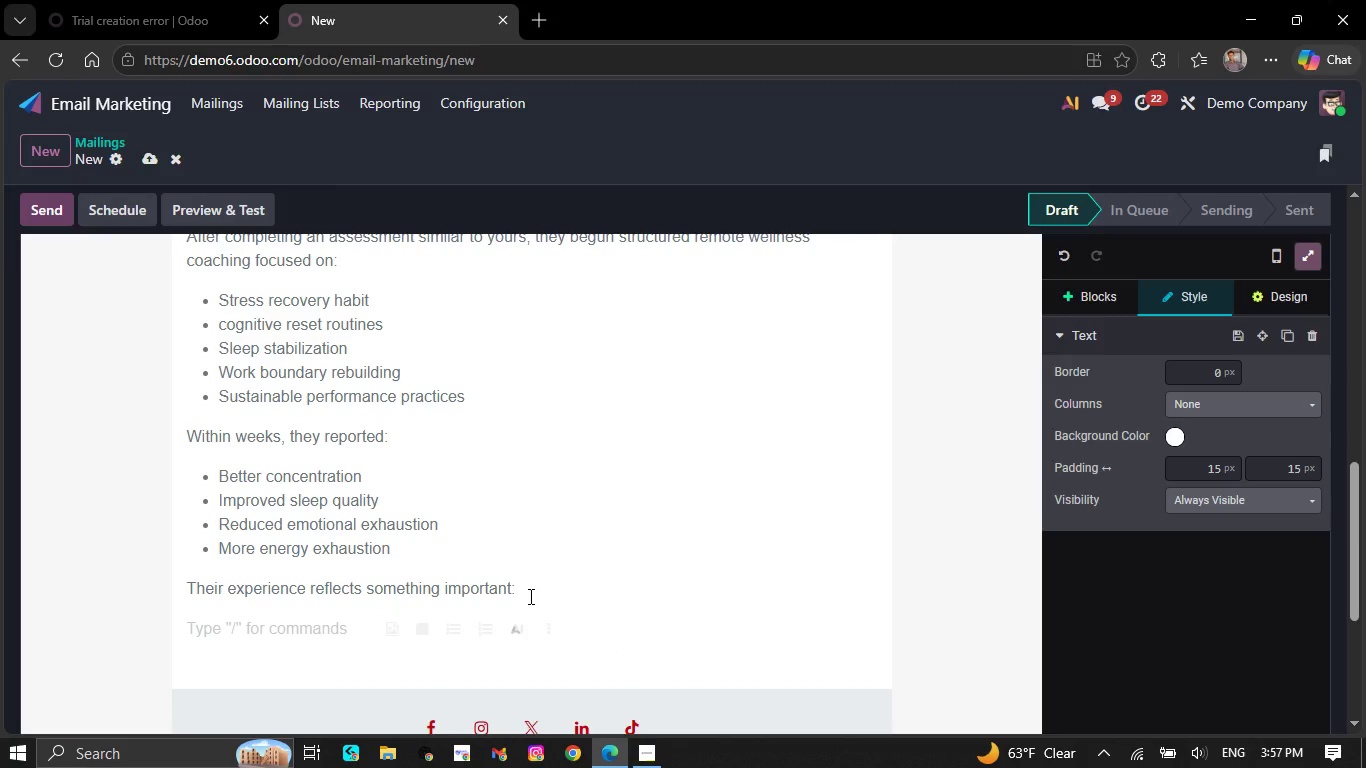 
key(B)
 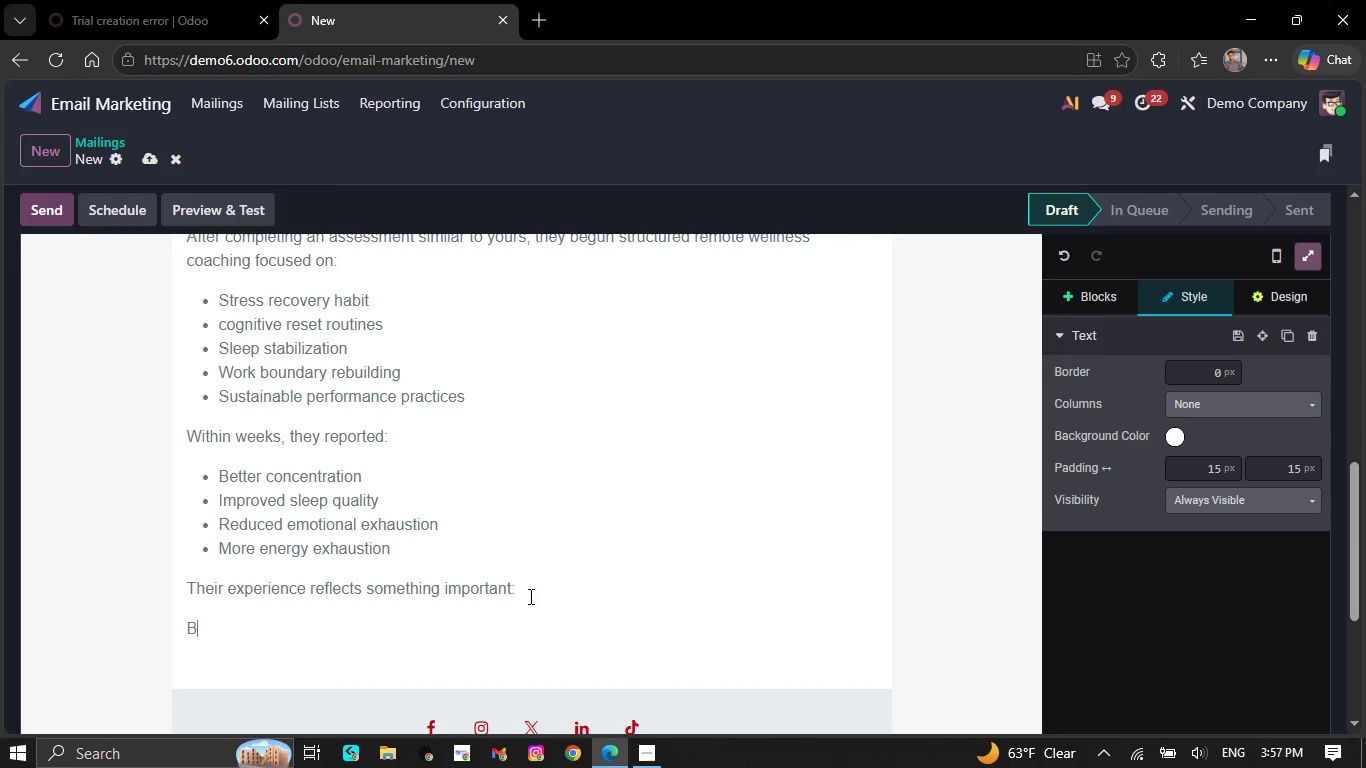 
key(CapsLock)
 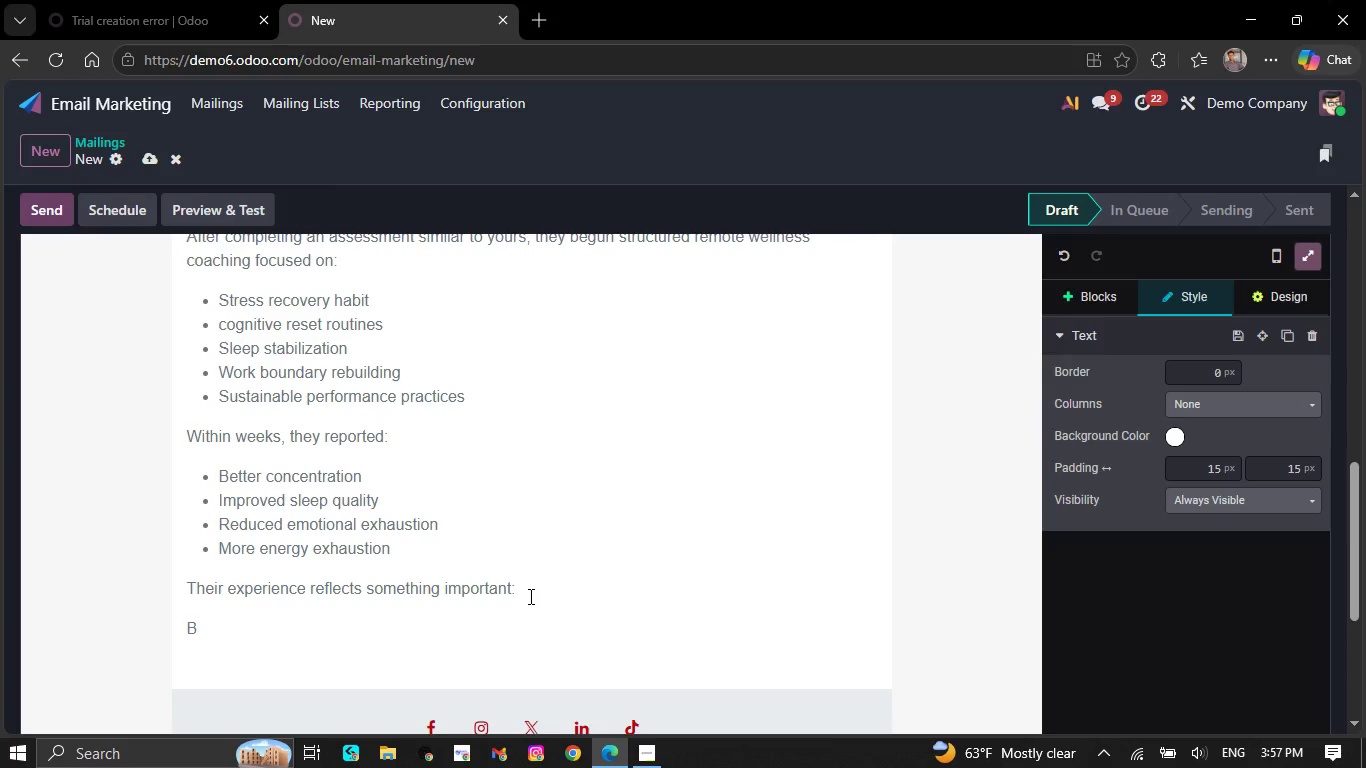 
wait(33.39)
 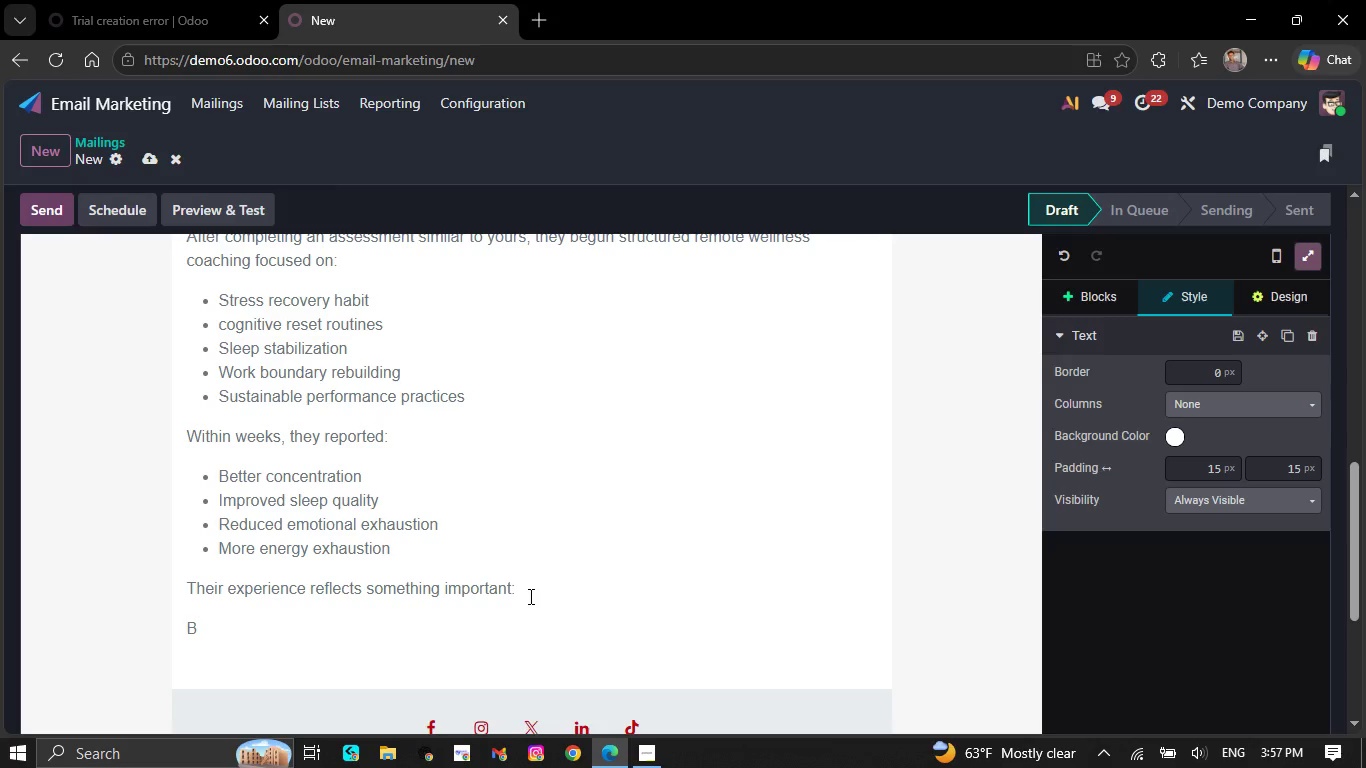 
type(urnout recovert is not about becoming less am)
 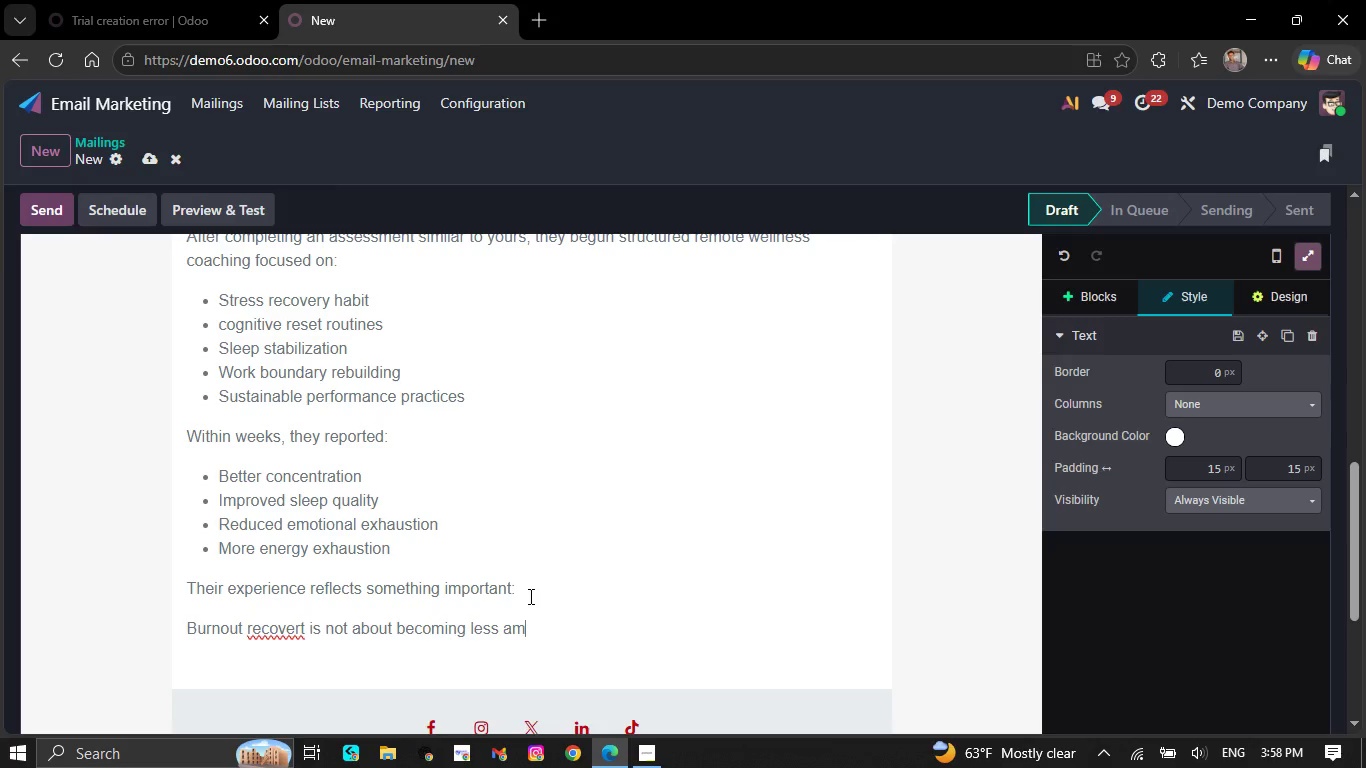 
wait(5.95)
 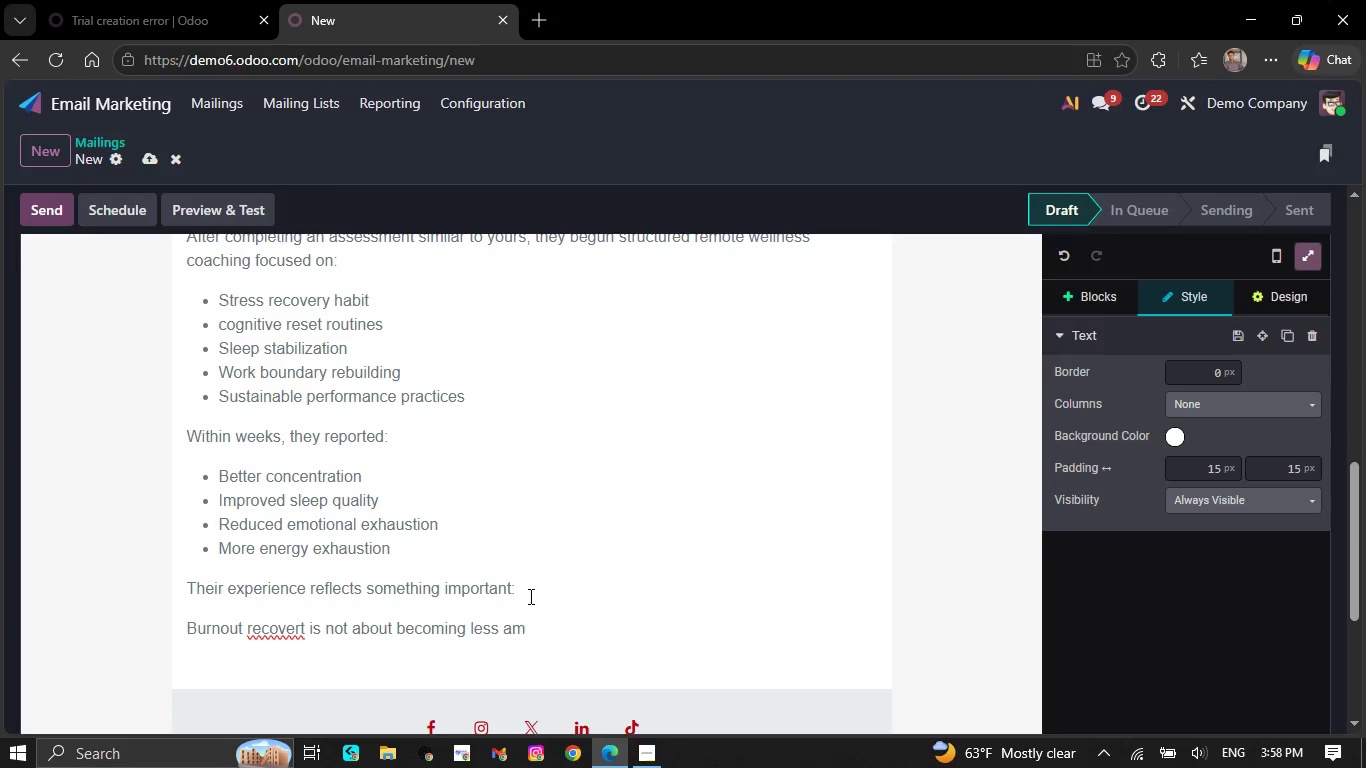 
type(bitious.)
 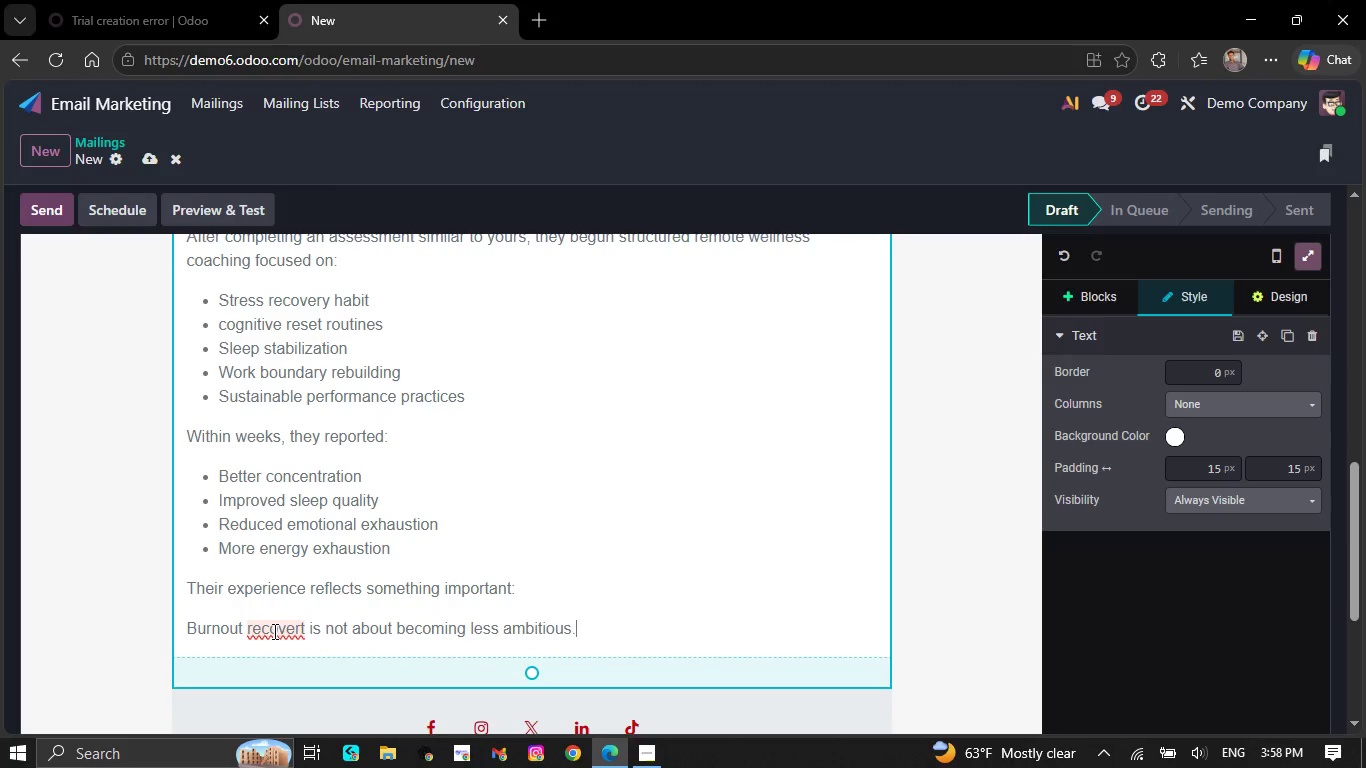 
right_click([273, 630])
 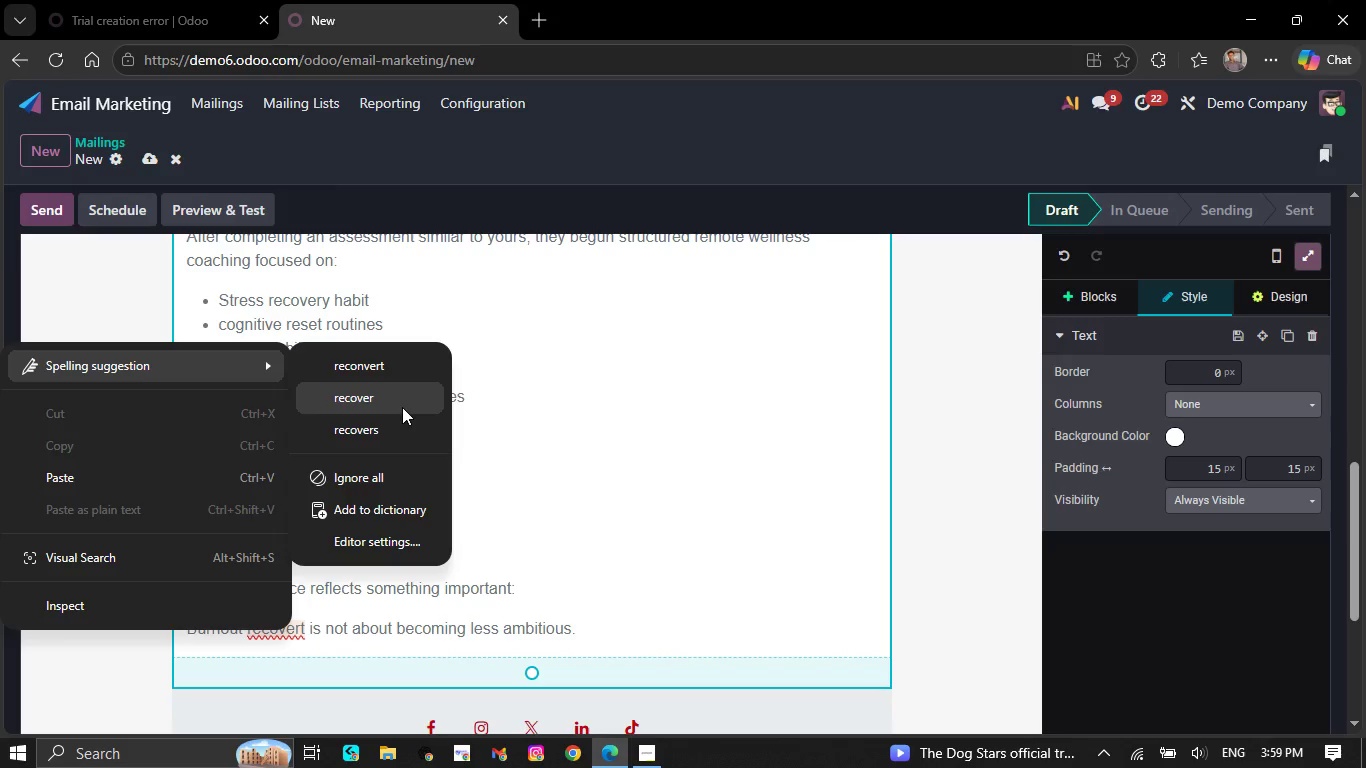 
wait(58.66)
 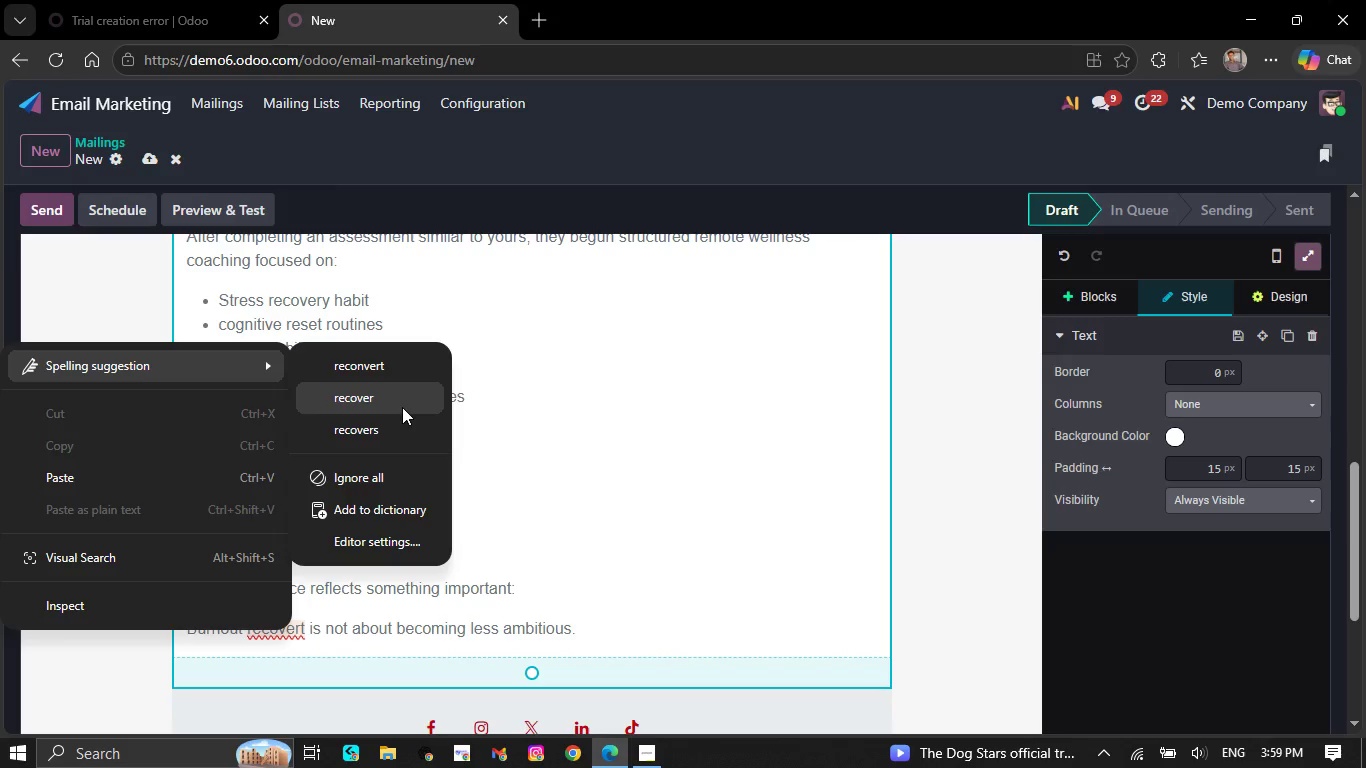 
left_click([656, 407])
 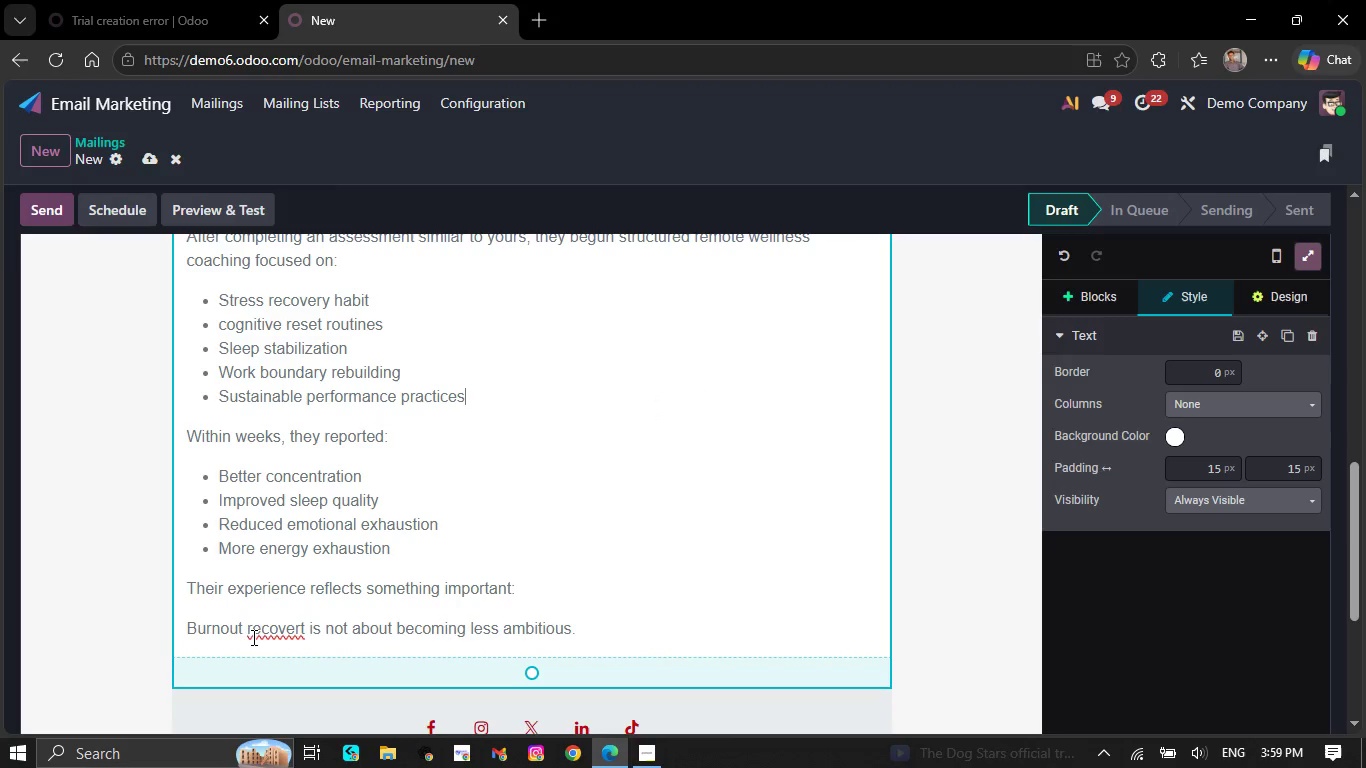 
right_click([258, 637])
 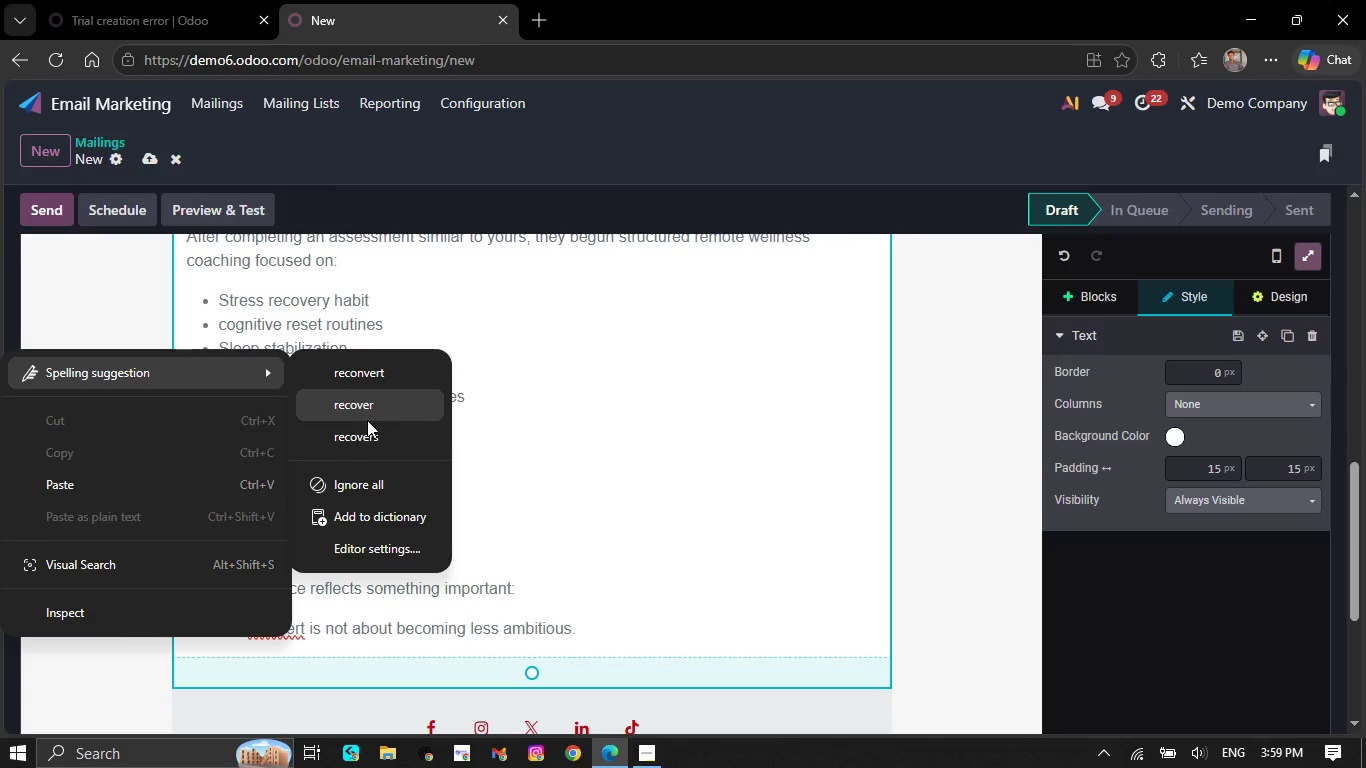 
left_click([367, 420])
 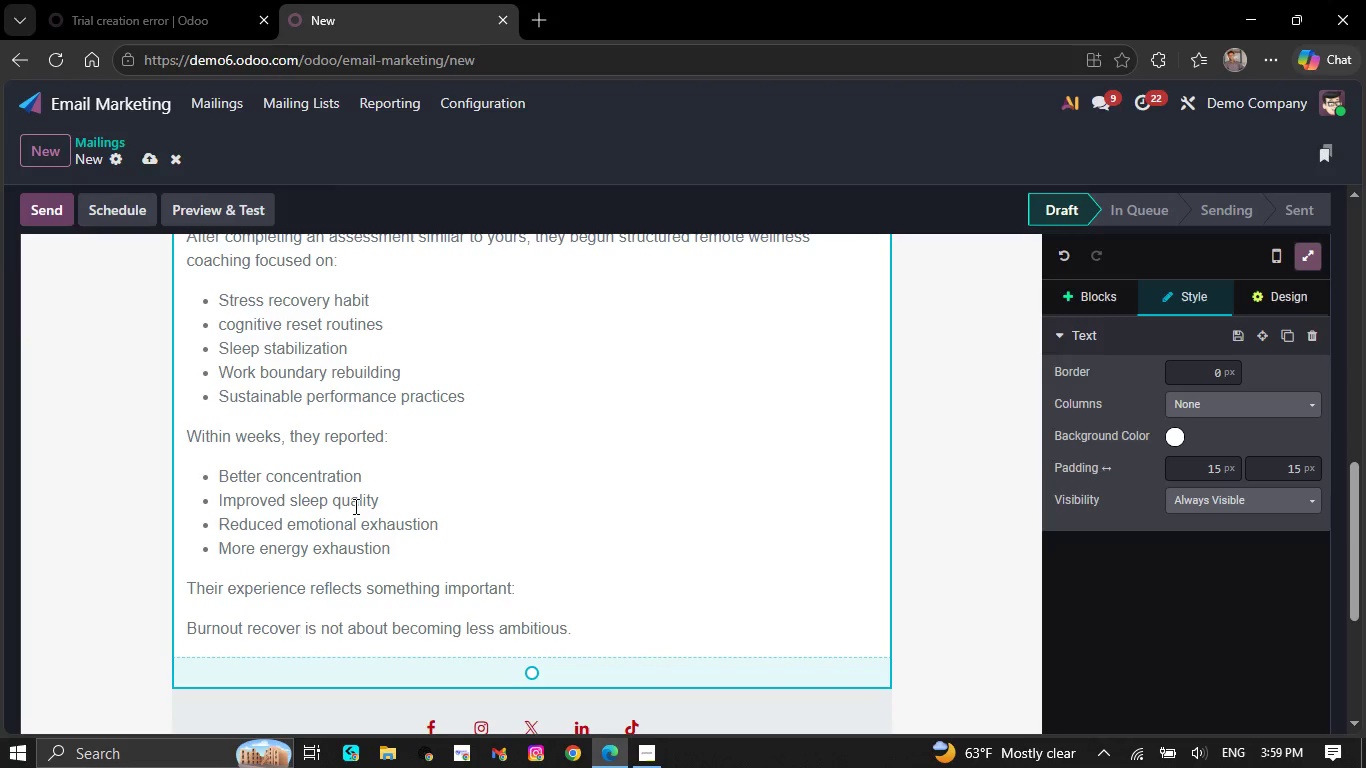 
key(Y)
 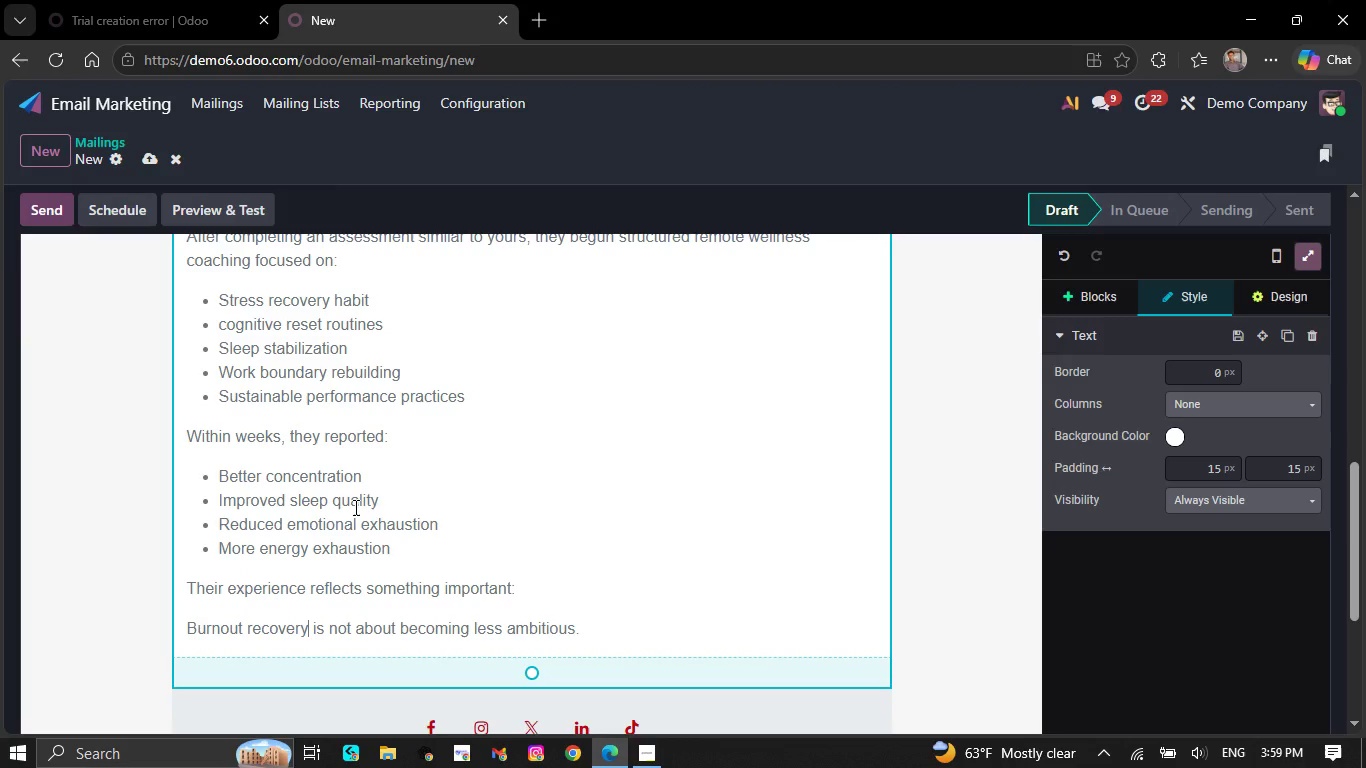 
key(ArrowRight)
 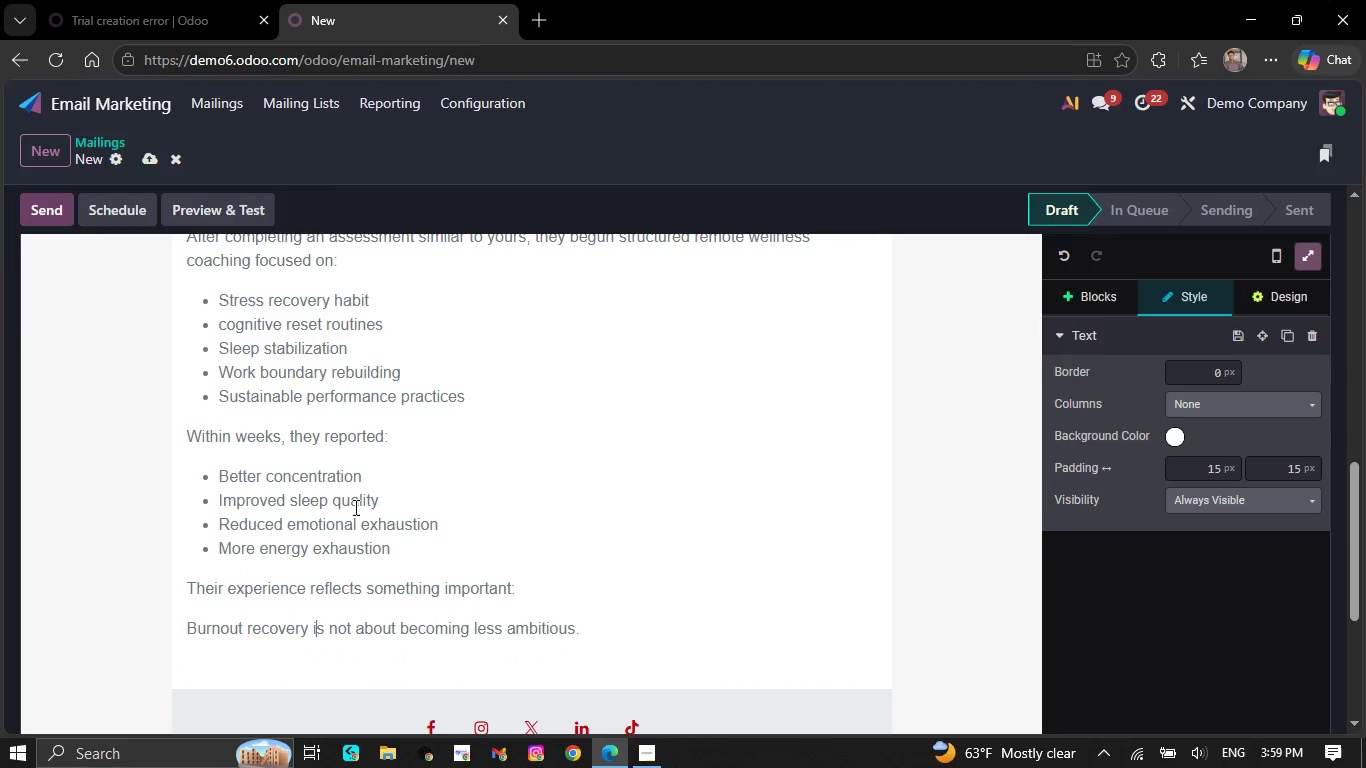 
key(ArrowRight)
 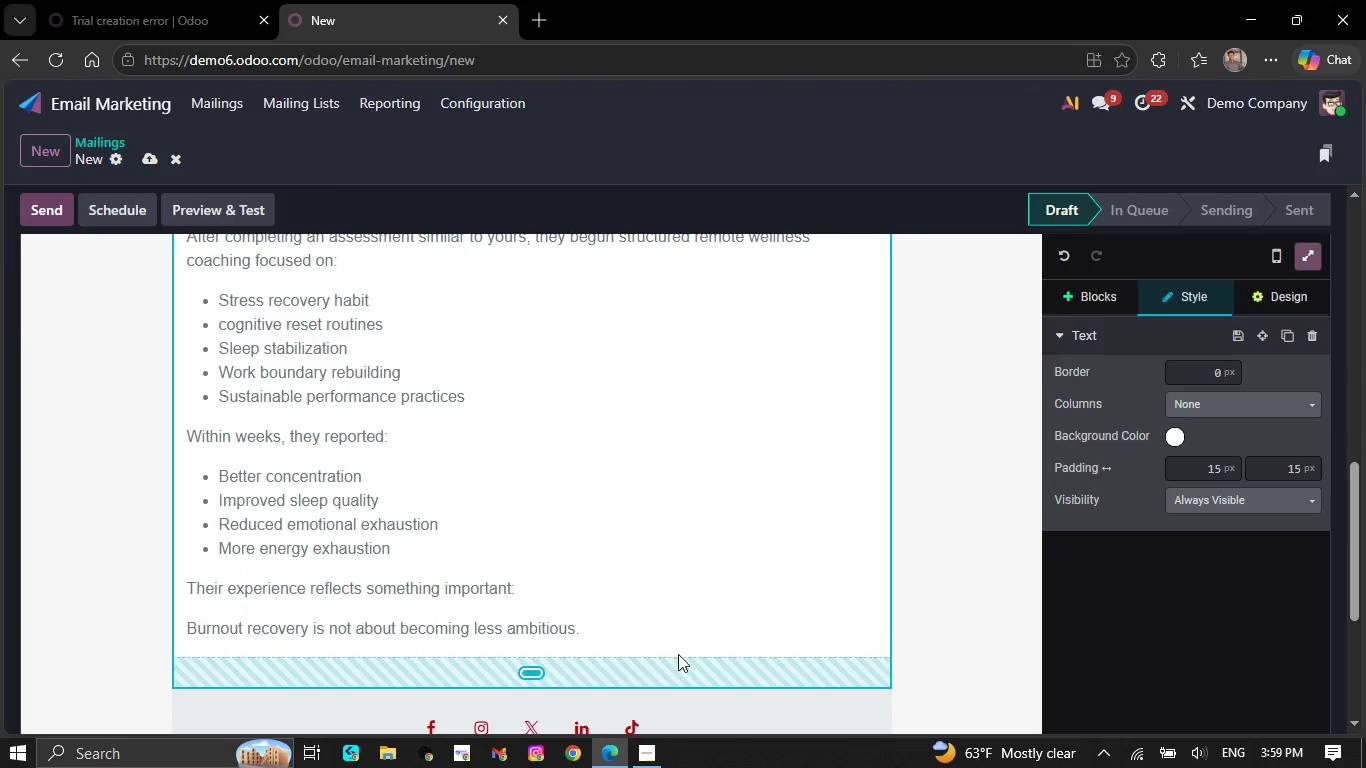 
left_click([644, 636])
 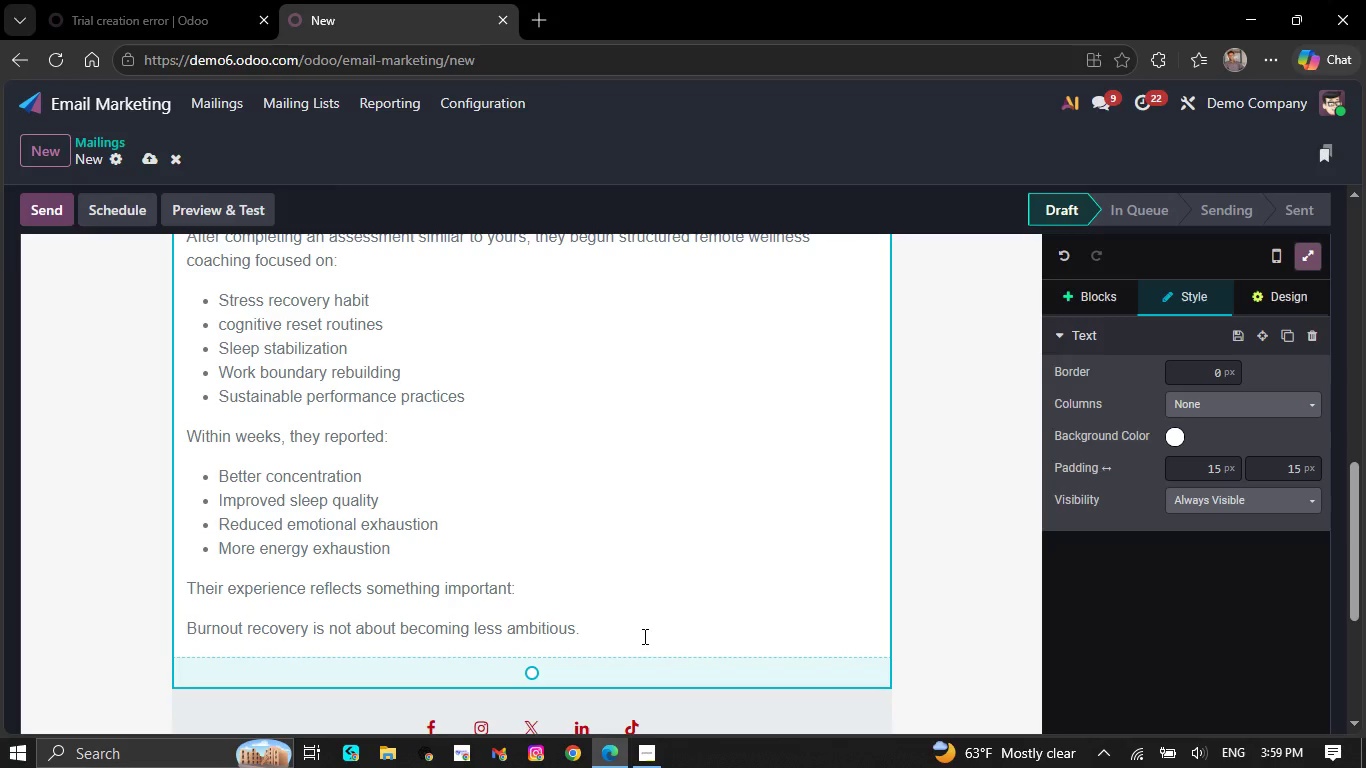 
key(NumpadEnter)
type(It's a bout )
 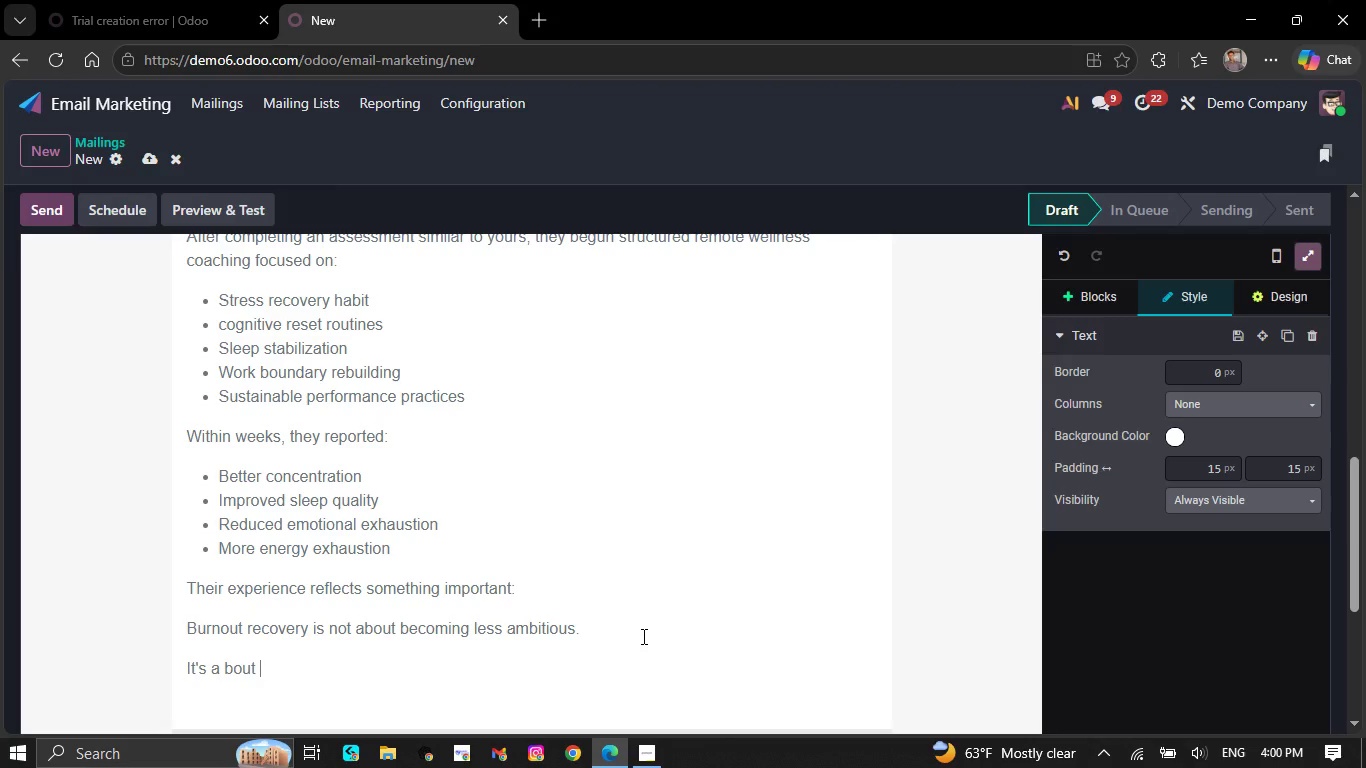 
type(building sysr)
key(Backspace)
type(tem that allow high performance )
 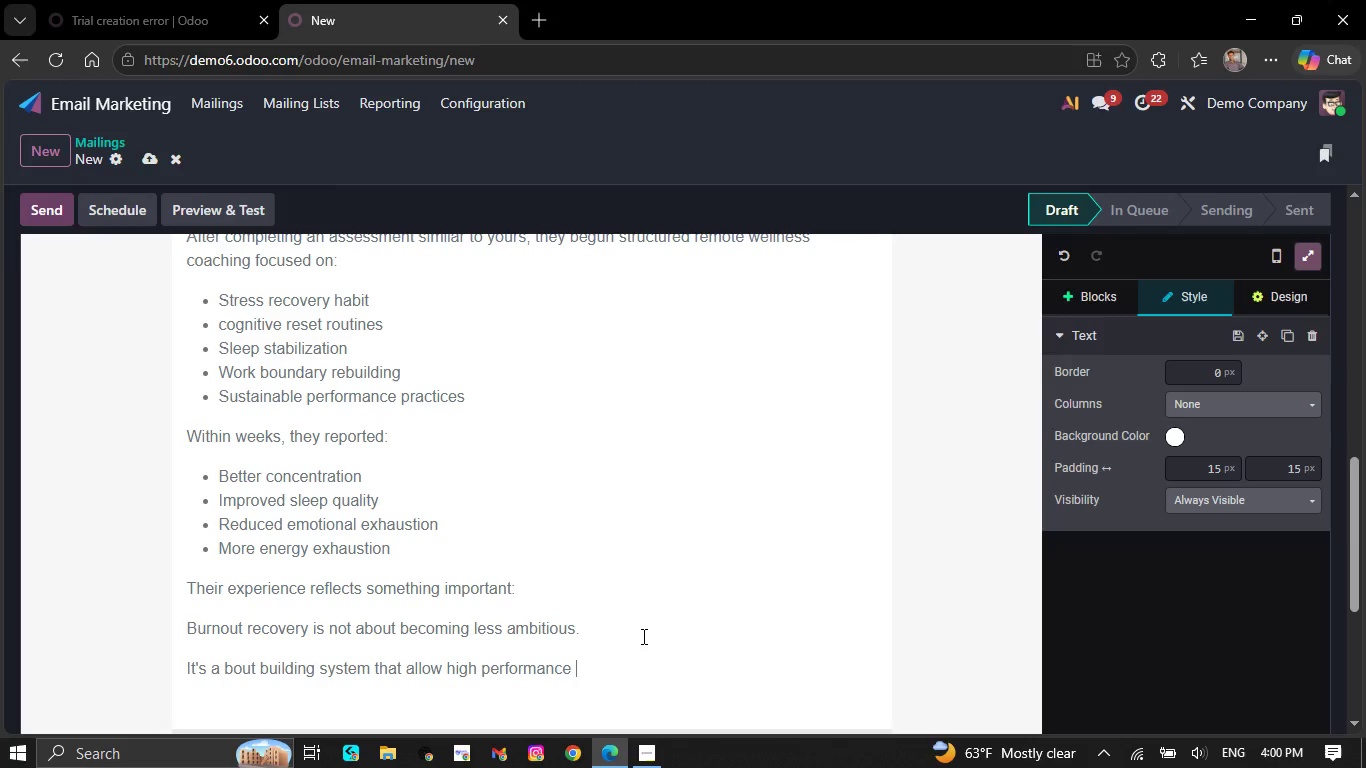 
type(with)
 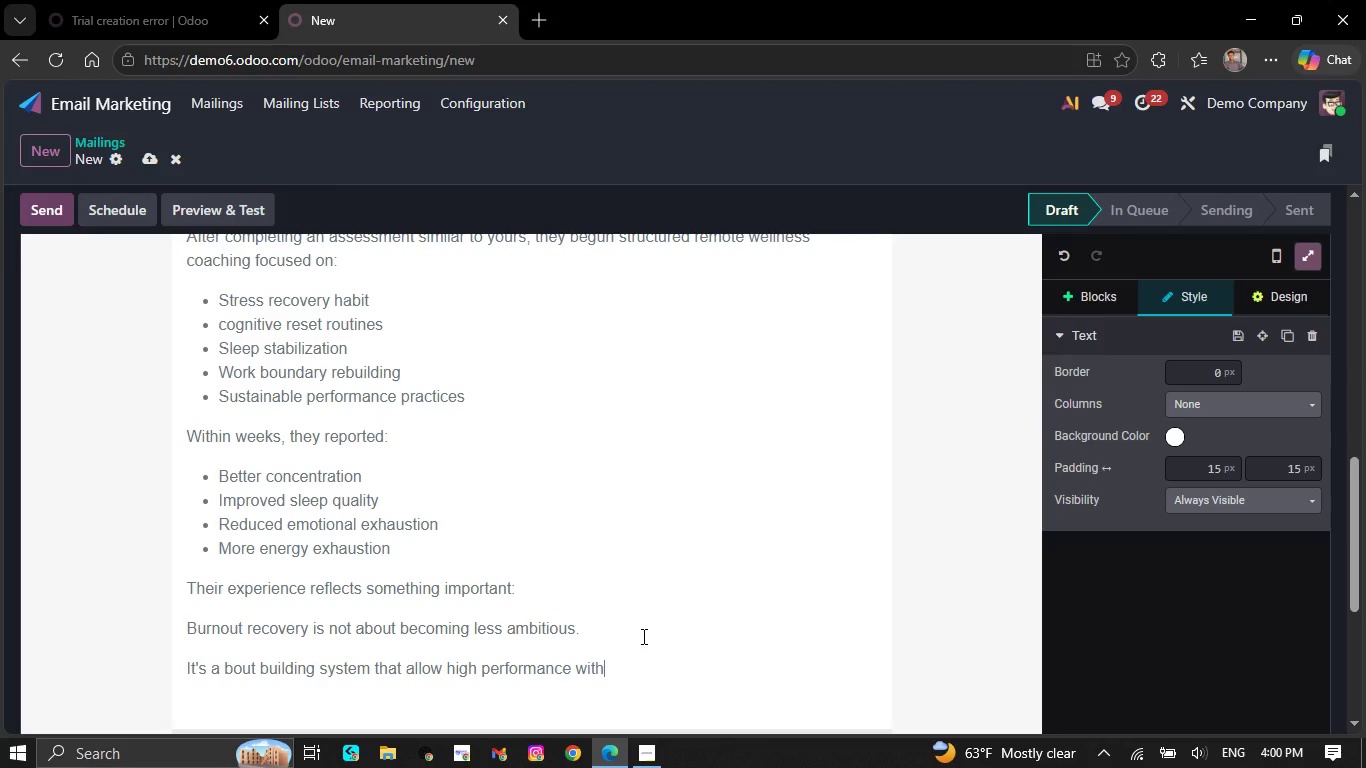 
type(out constant depletion.)
 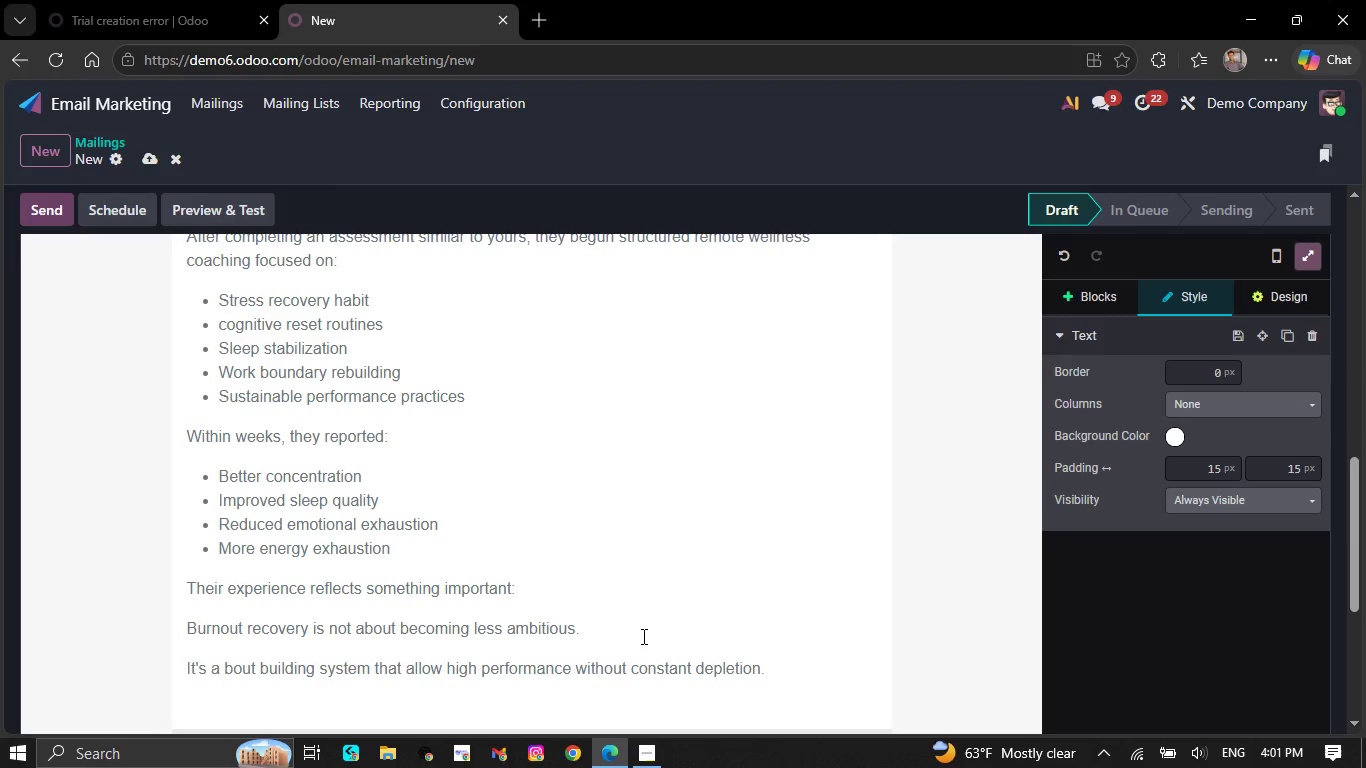 
wait(39.69)
 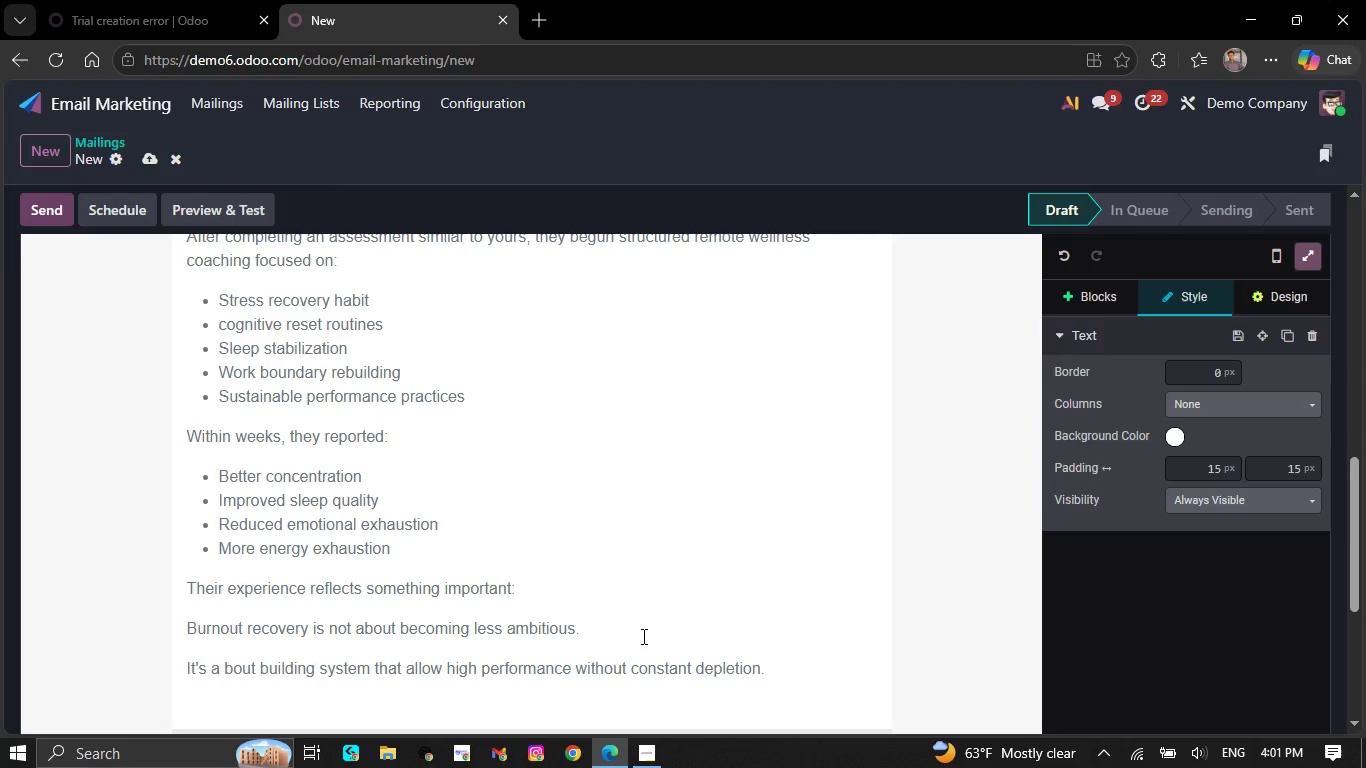 
key(NumpadEnter)
type(Your assessment sci)
key(Backspace)
type(ore of `{{object.x-)
key(Backspace)
type(_bu)
 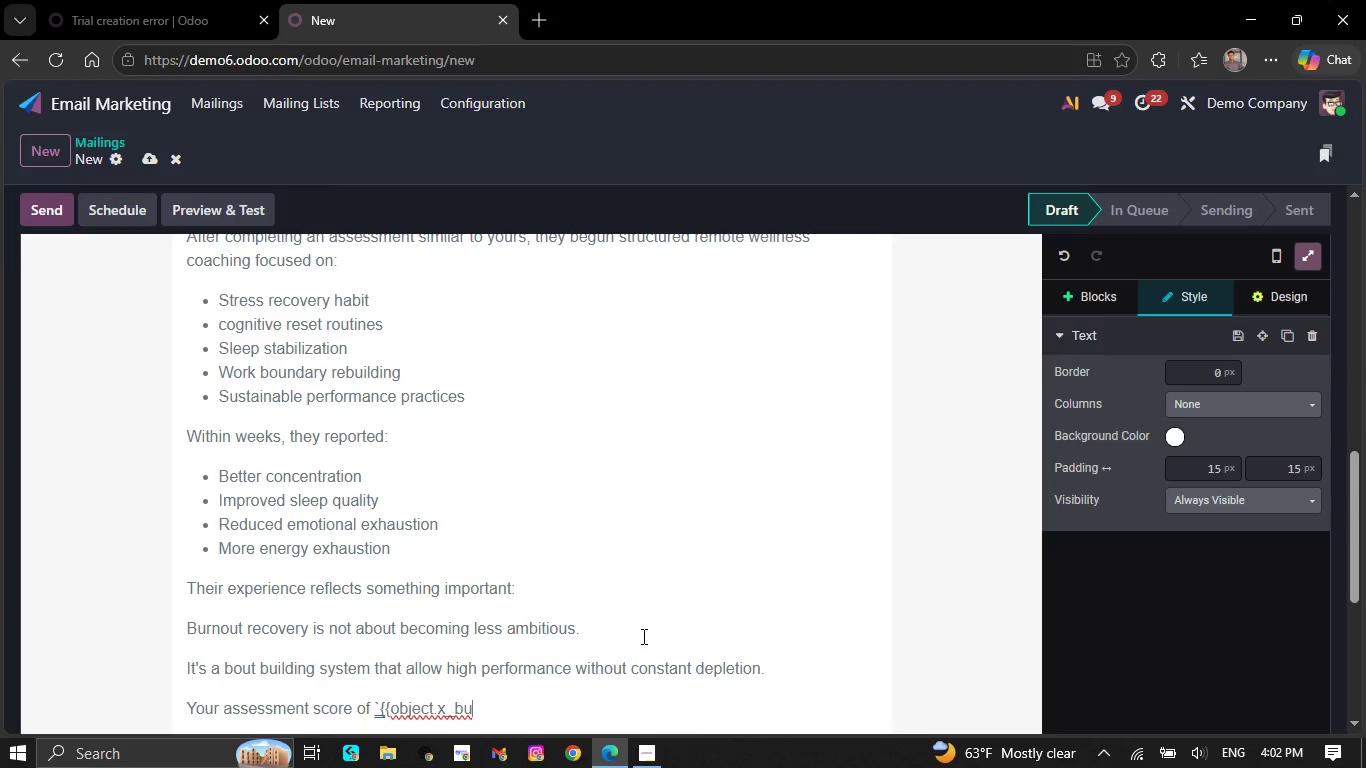 
type(rnout_)
 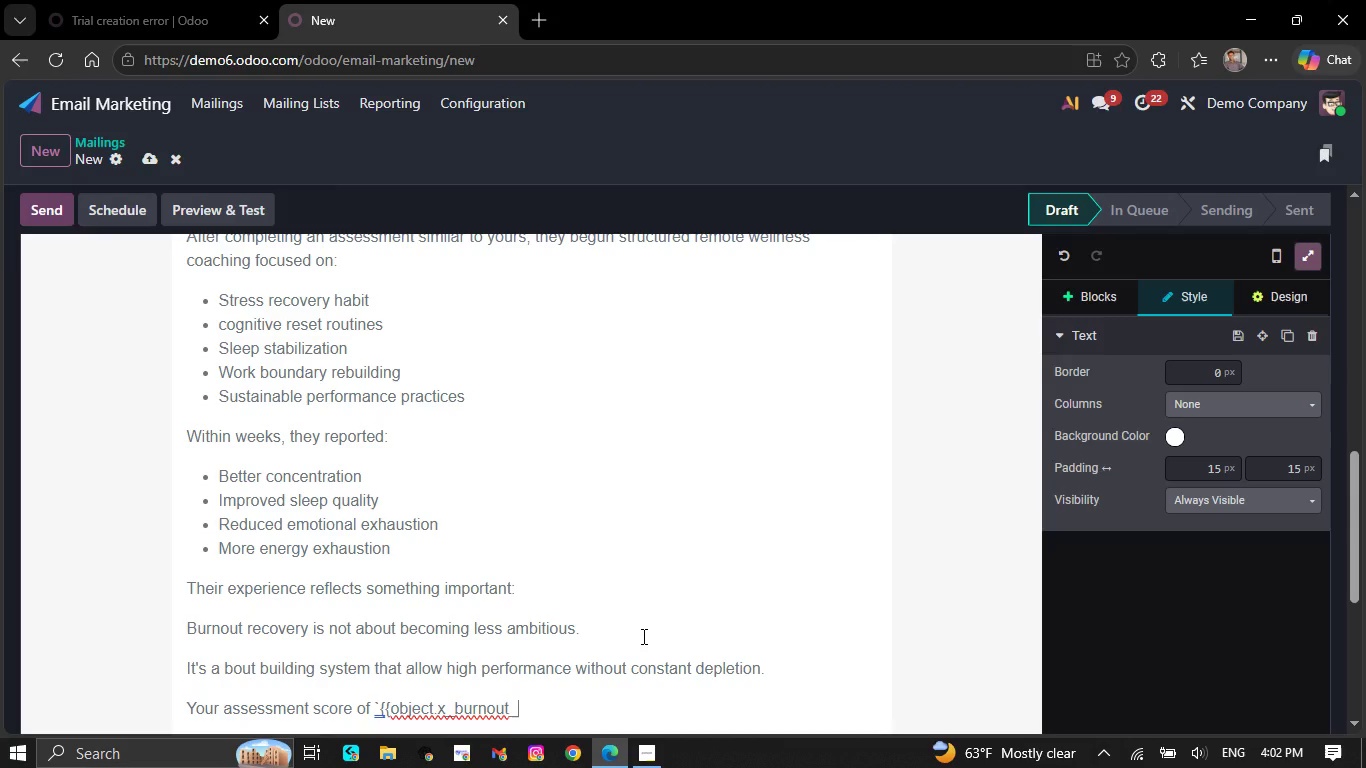 
type(score)
 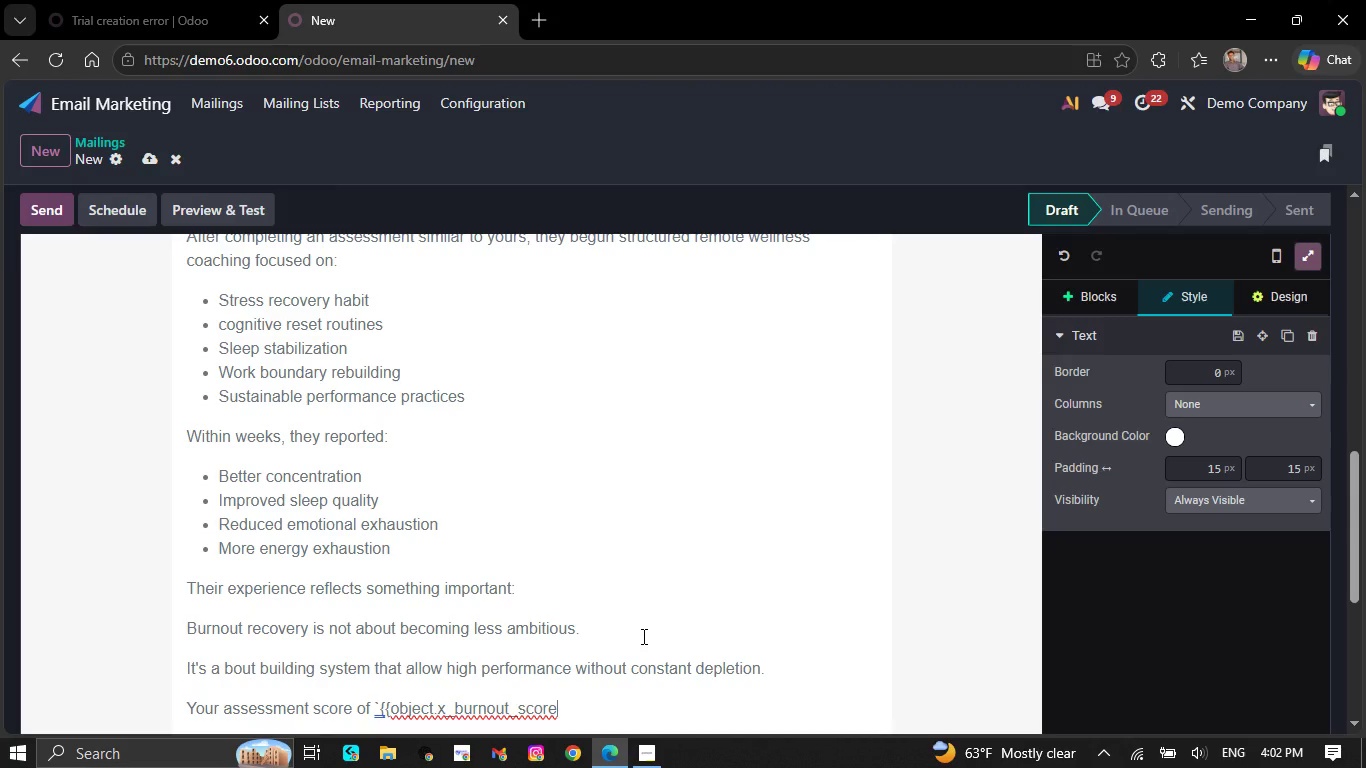 
type(}}`/10 )
 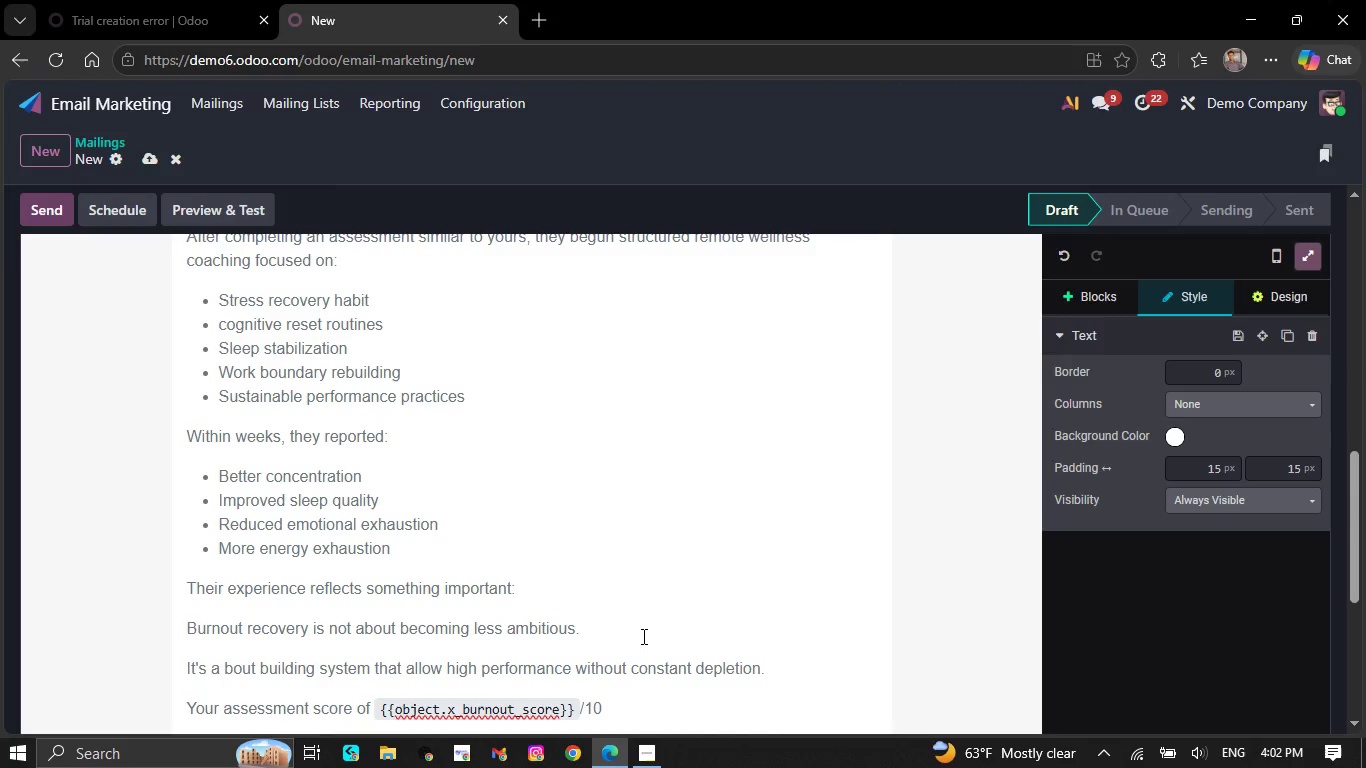 
type(suggest)
 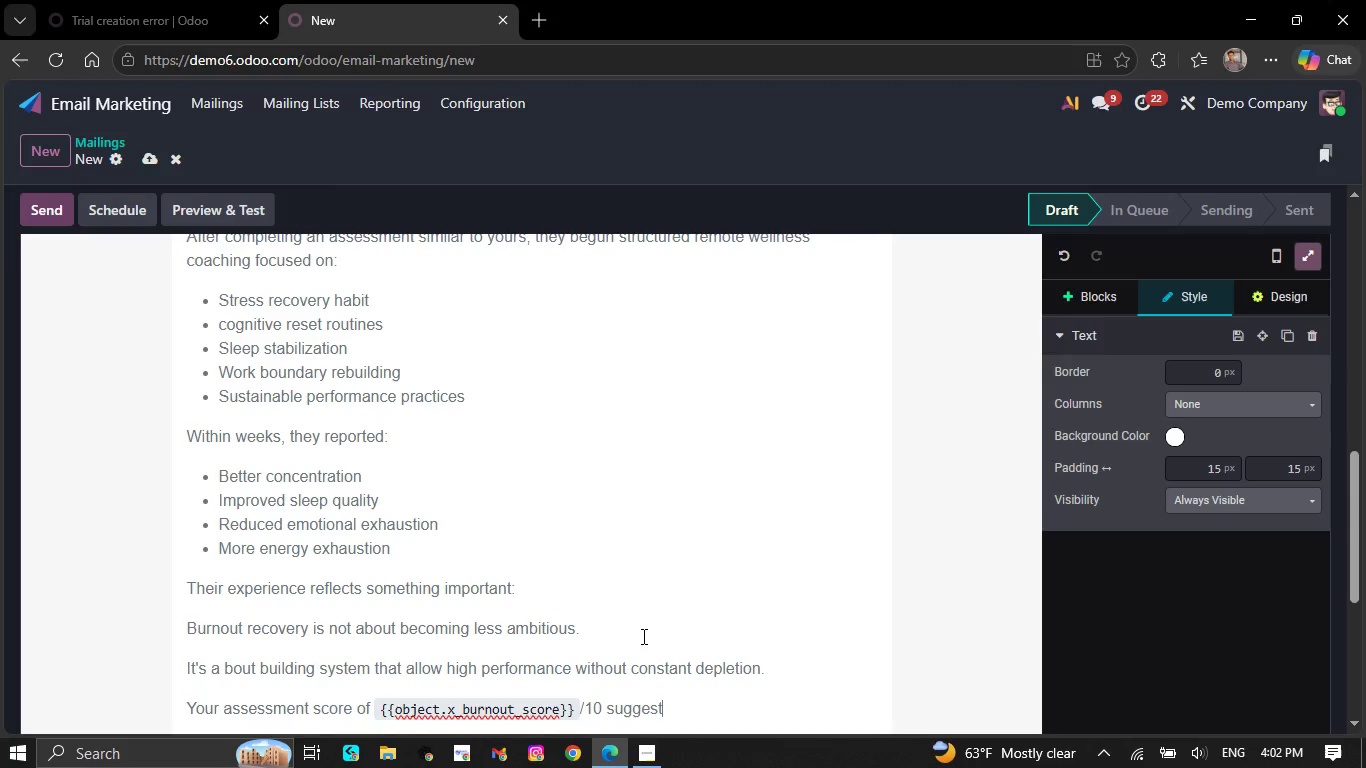 
wait(5.64)
 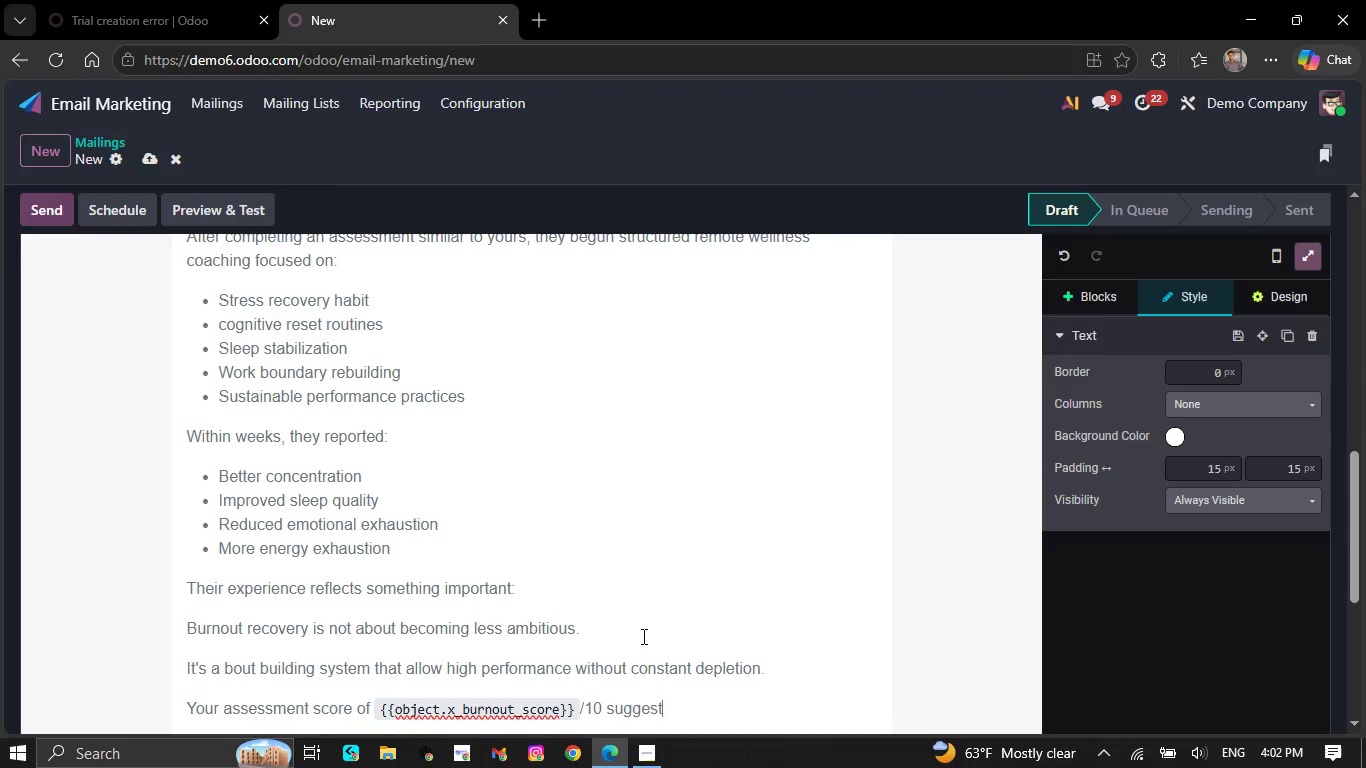 
type(s that now may be the right time to pause and evaluate what support could look)
 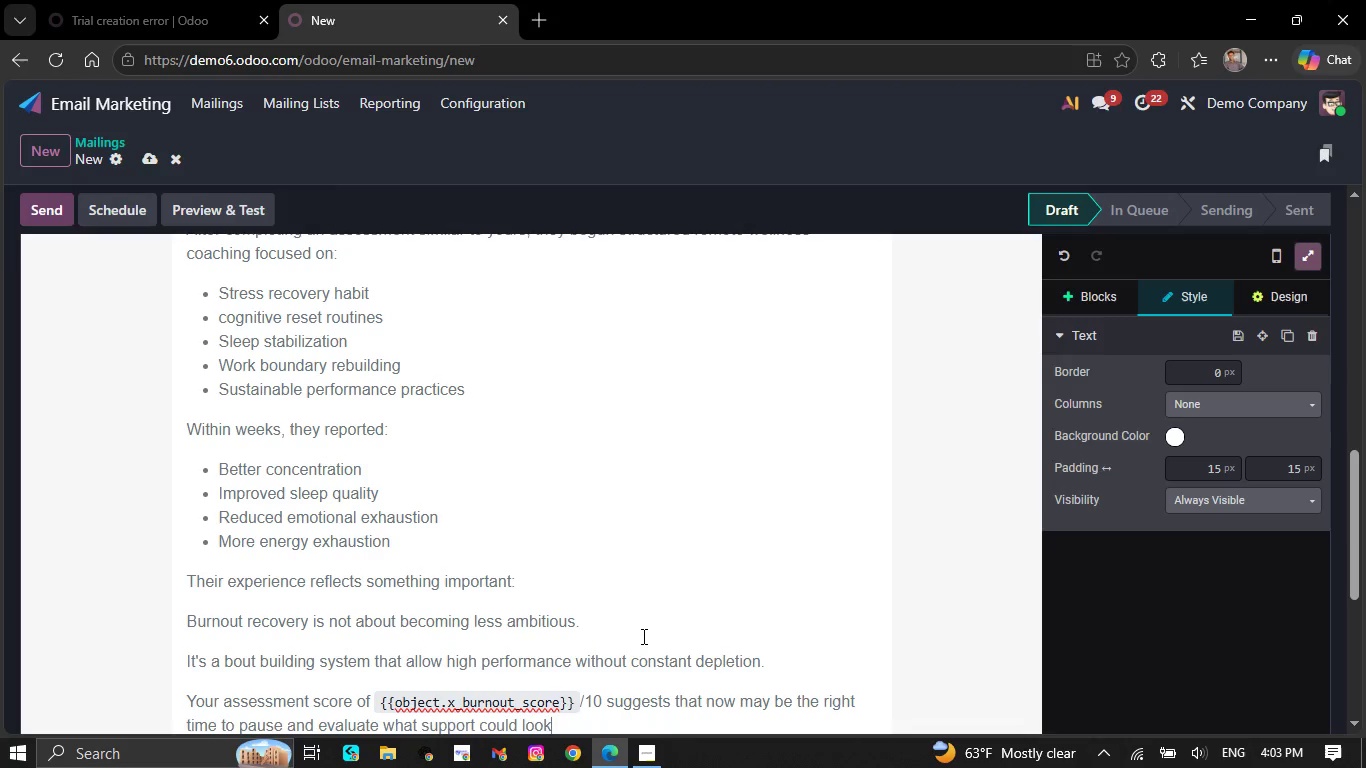 
type( like for you.)
key(NumpadEnter)
 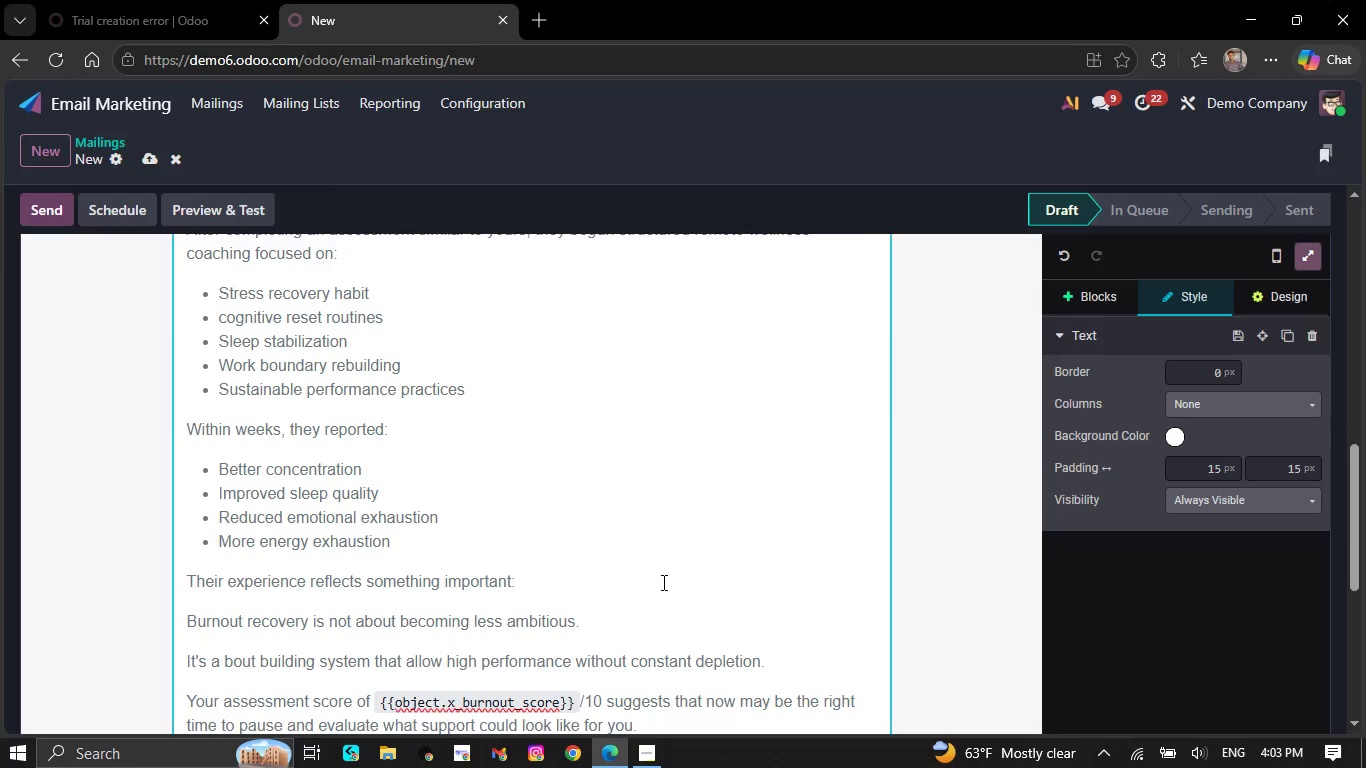 
scroll: coordinate [684, 590], scroll_direction: down, amount: 3.0
 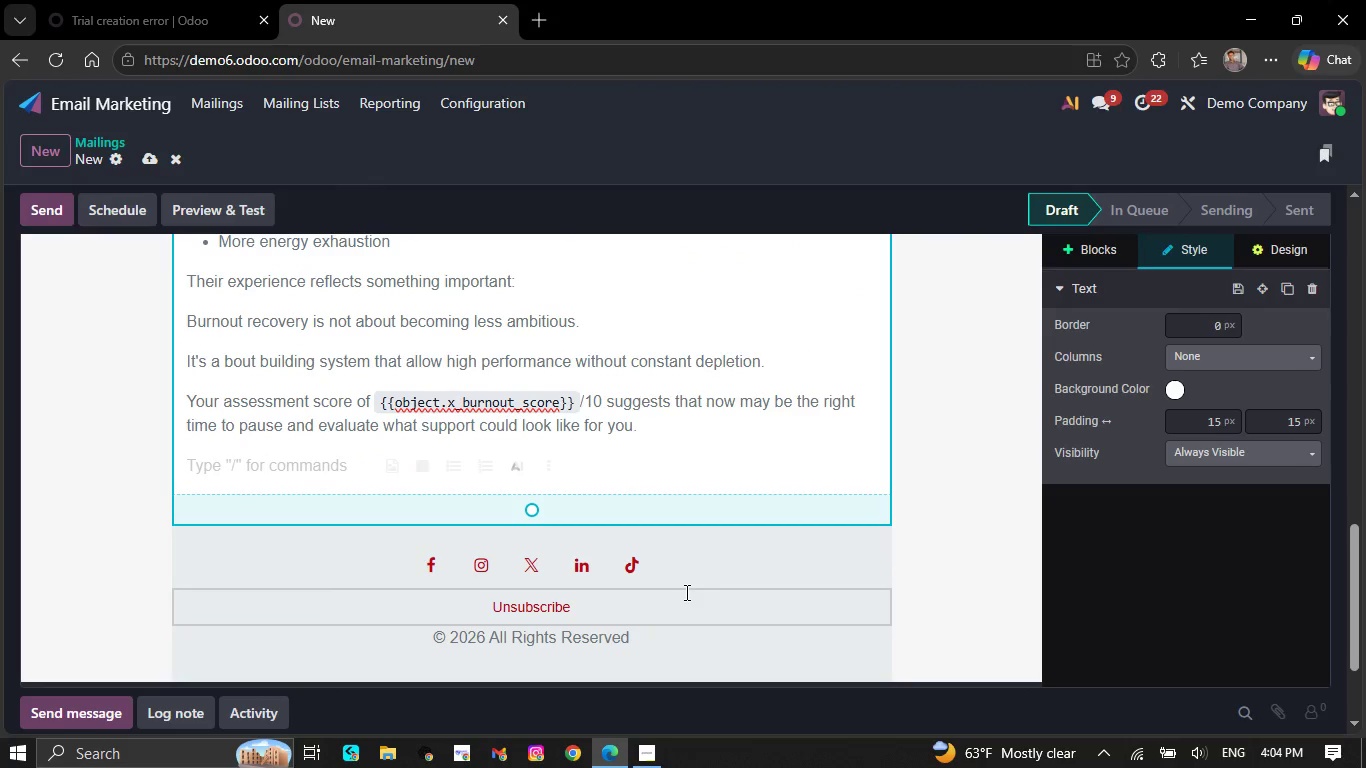 
type(If you'd like )
 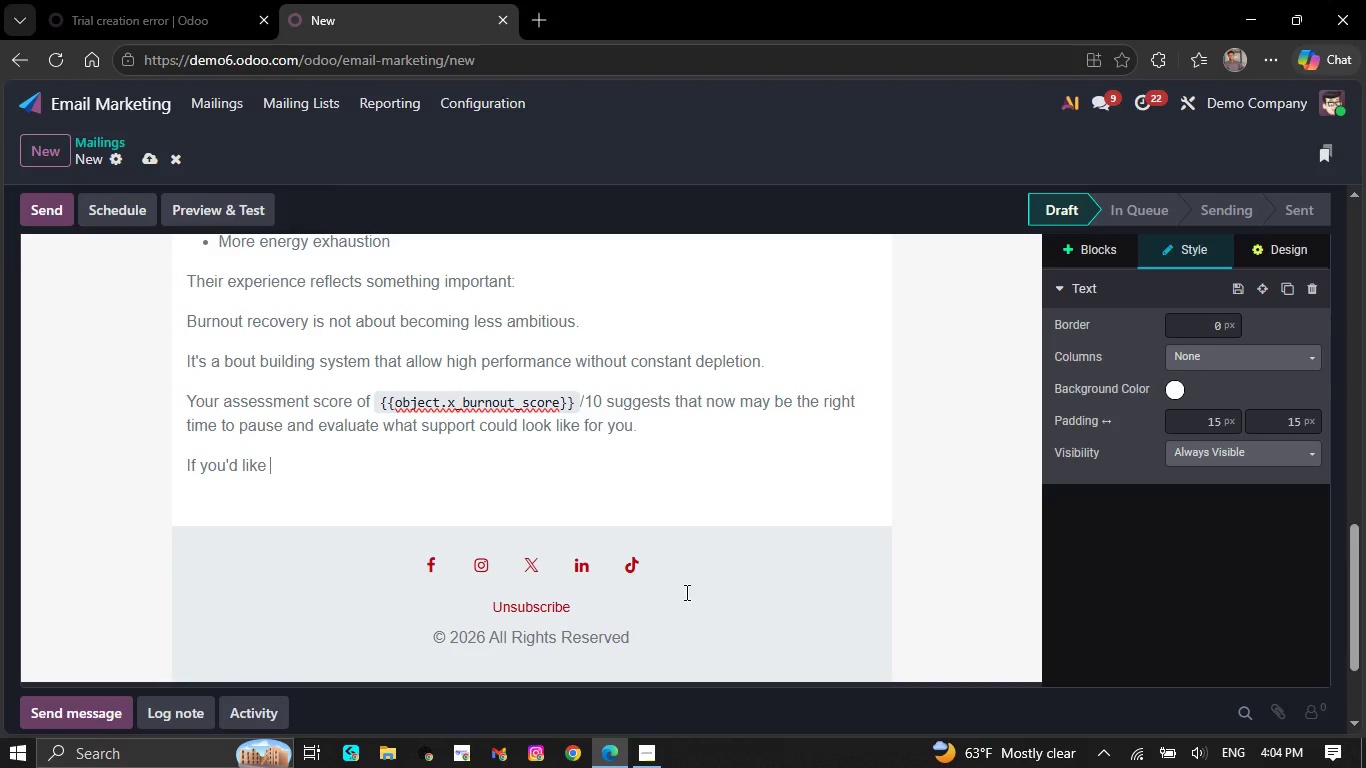 
type(.)
key(Backspace)
type(, our team can )
 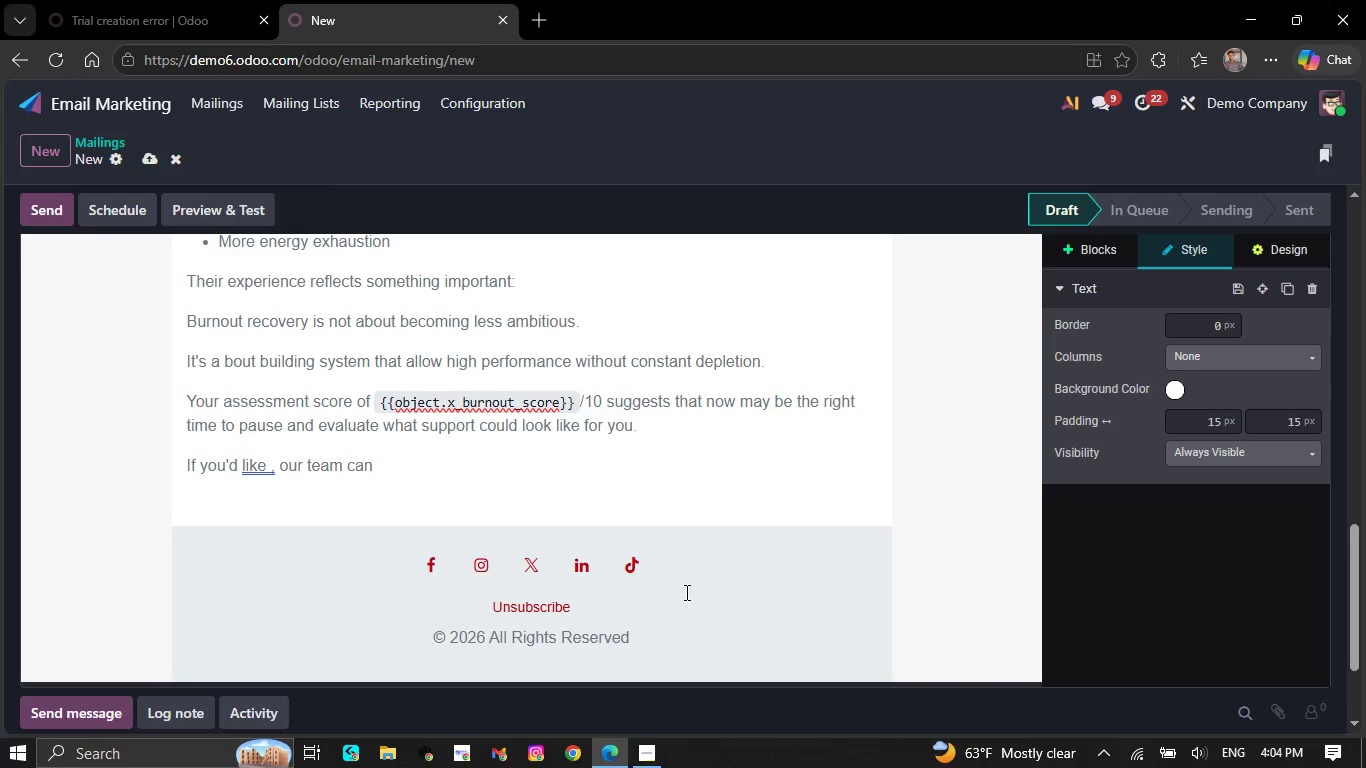 
wait(8.62)
 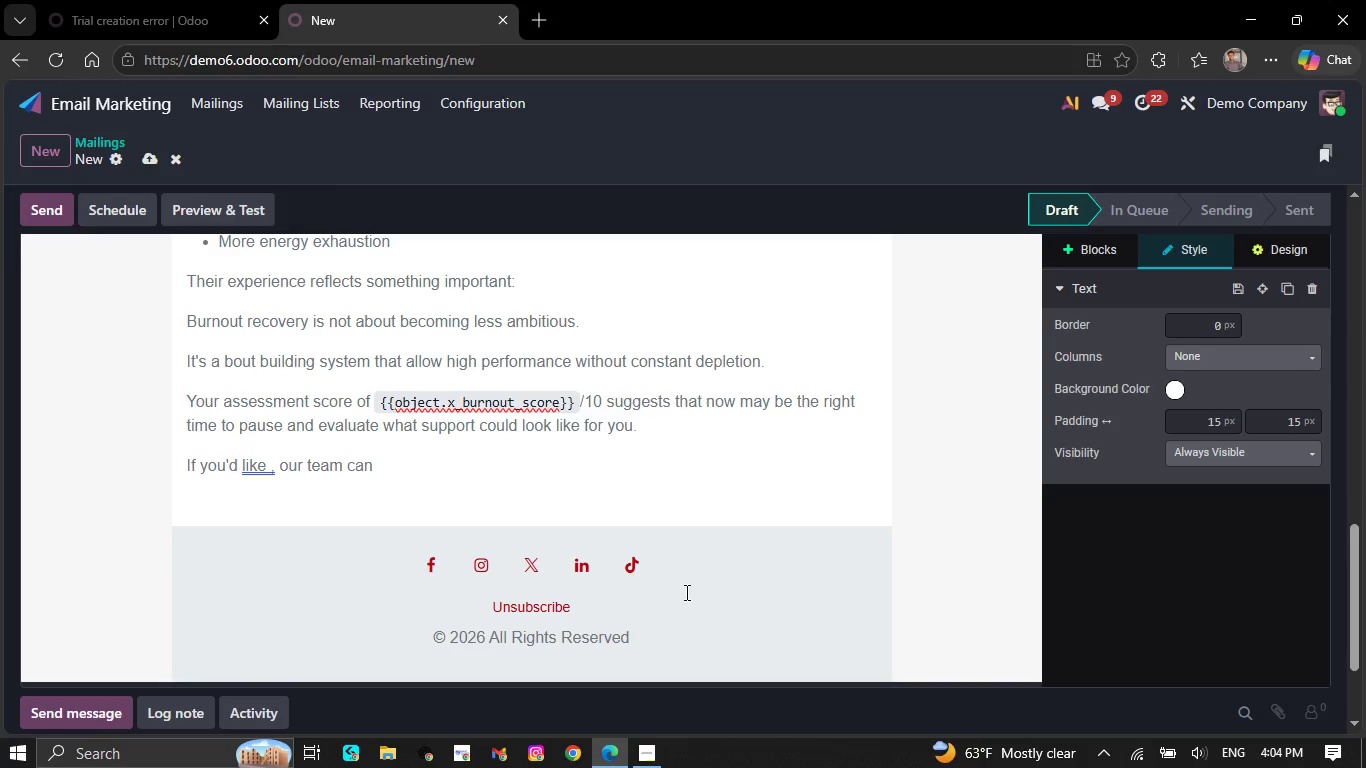 
type(walk you through a personalized recovery approach dui)
key(Backspace)
type(ring a private consultation.)
 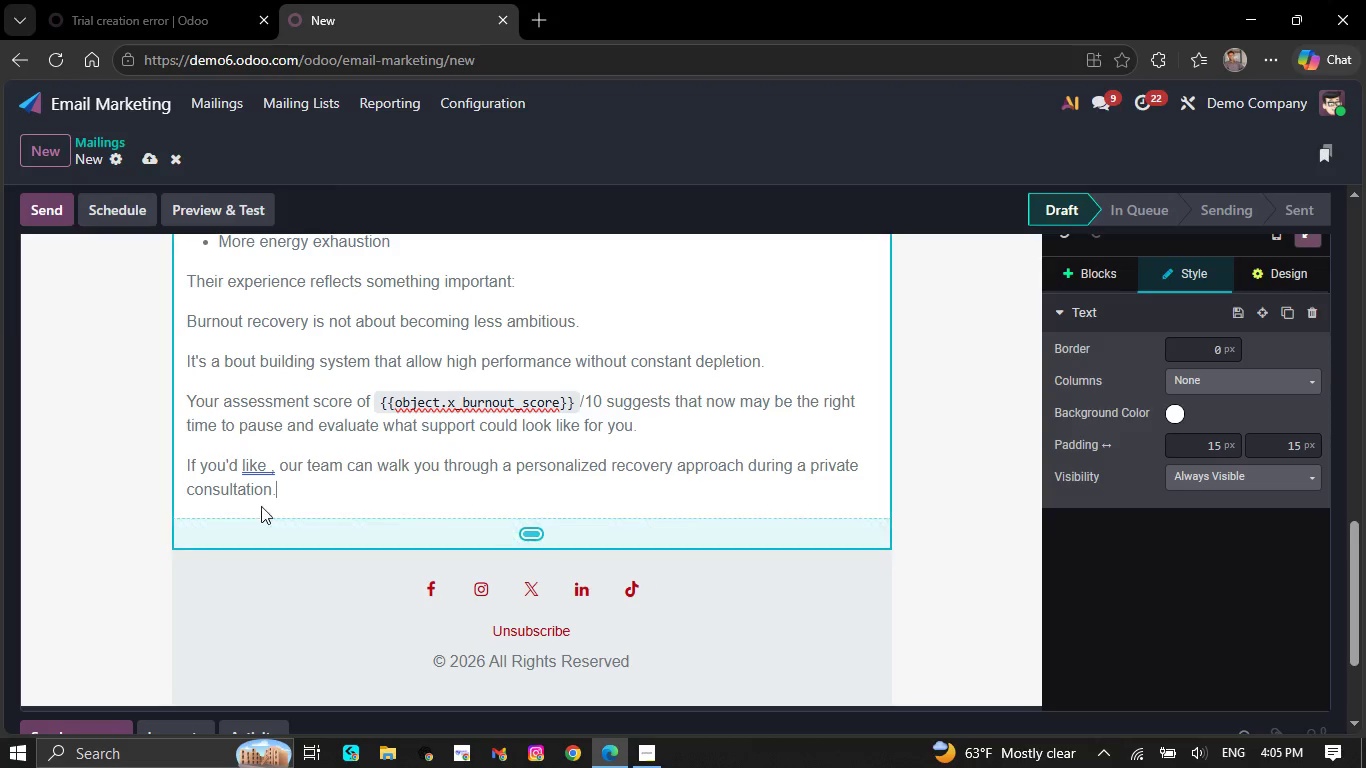 
right_click([246, 475])
 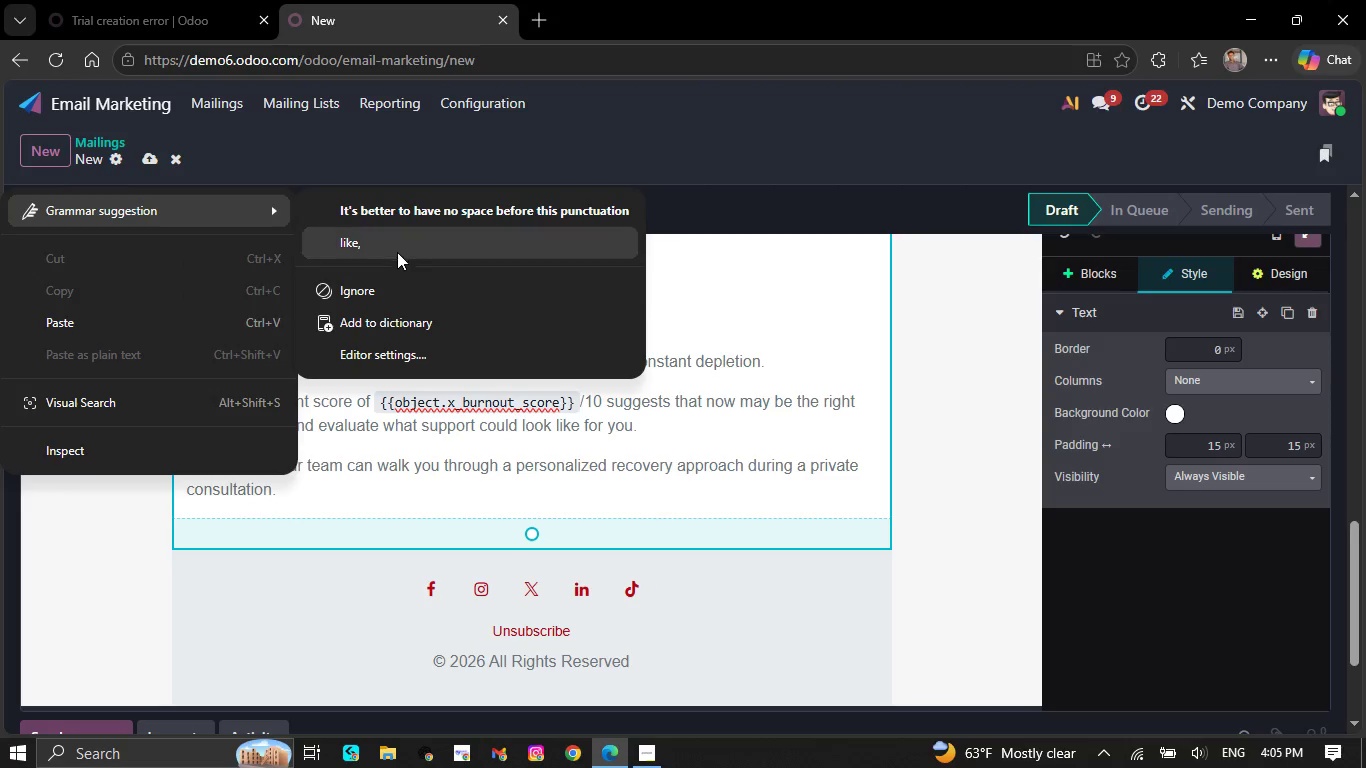 
left_click([398, 245])
 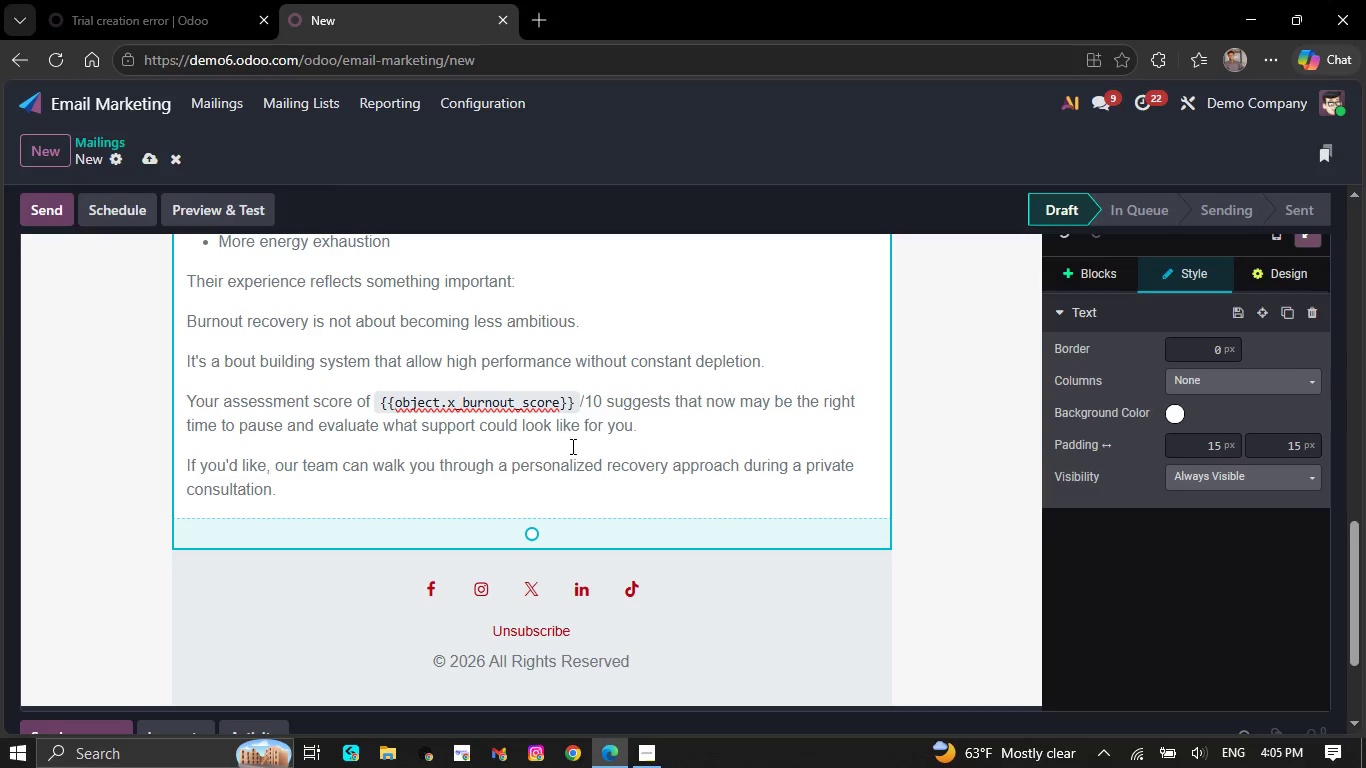 
scroll: coordinate [572, 451], scroll_direction: down, amount: 2.0
 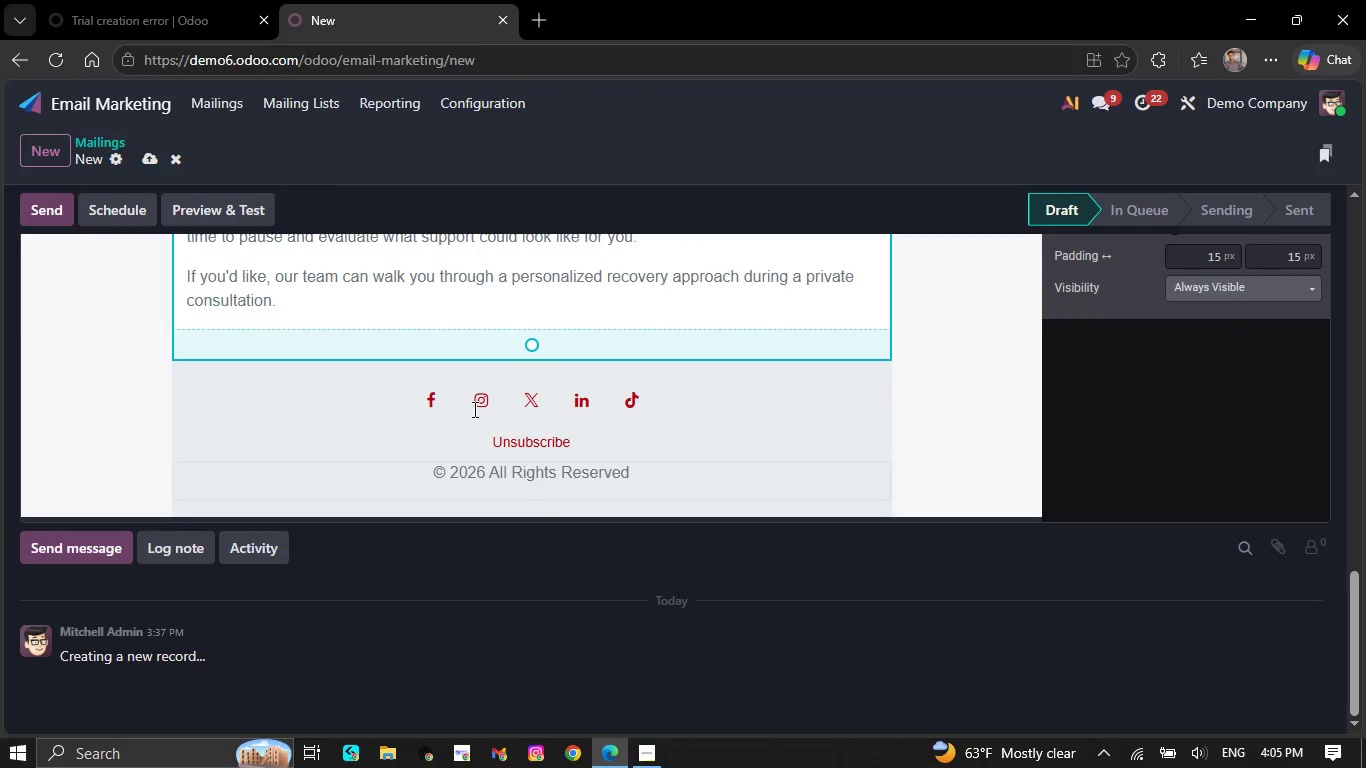 
left_click([385, 308])
 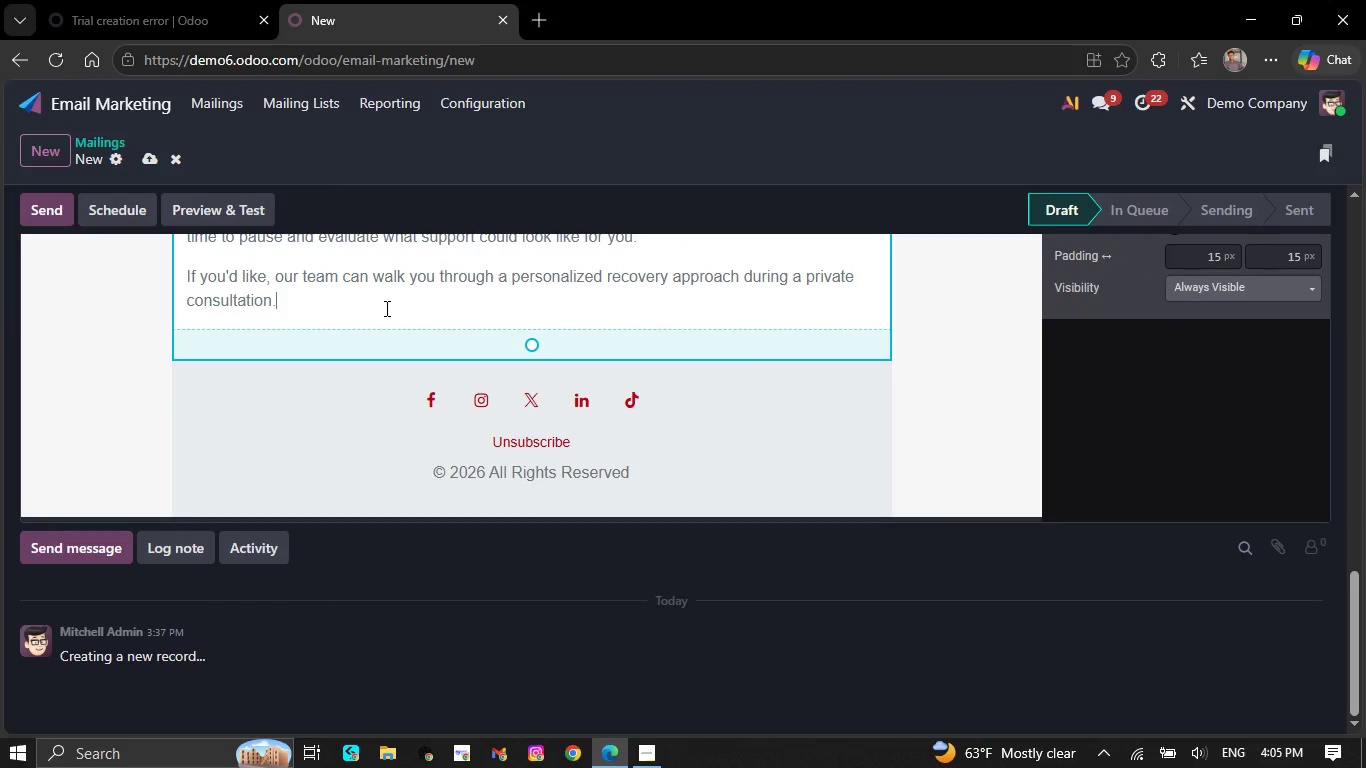 
key(NumpadEnter)
type(Warm regards,)
key(NumpadEnter)
type(The Veridian Vital Care Team)
 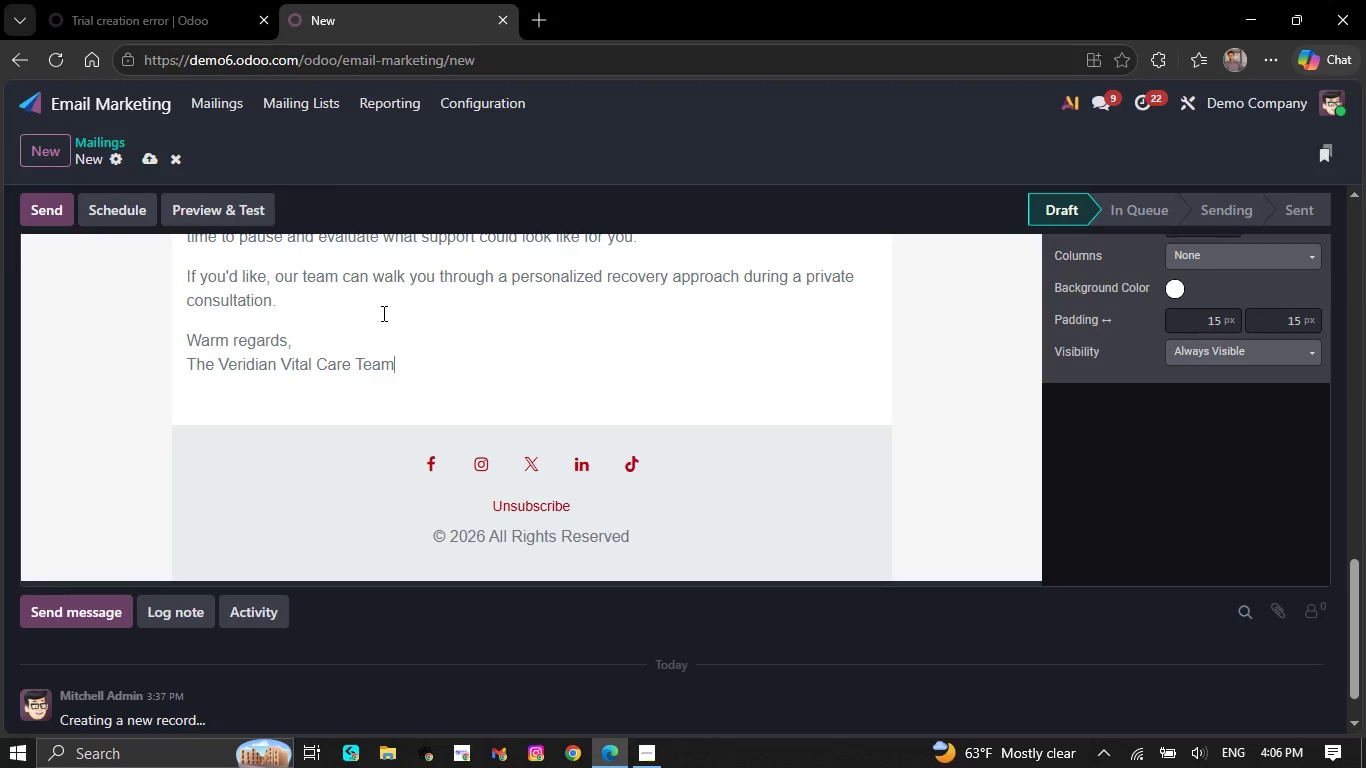 
scroll: coordinate [373, 336], scroll_direction: up, amount: 1.0
 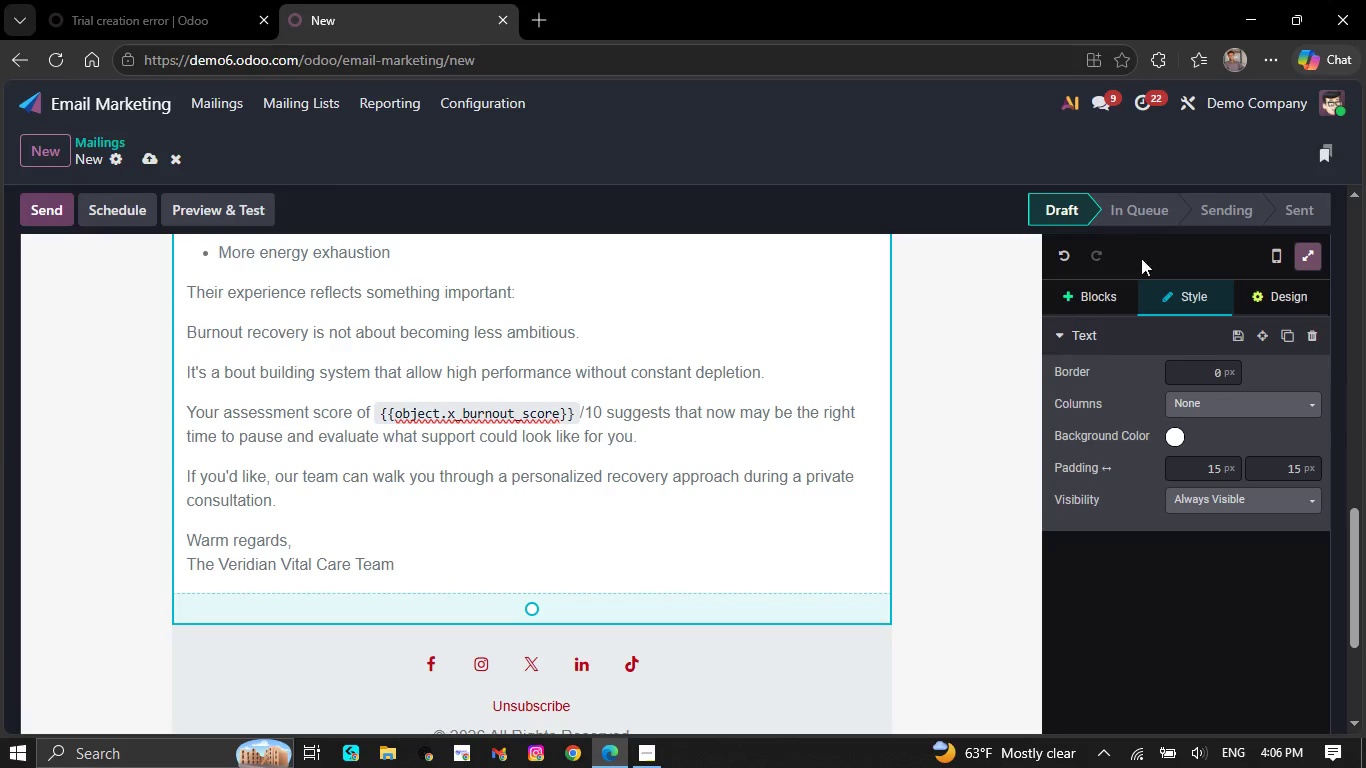 
left_click([1097, 284])
 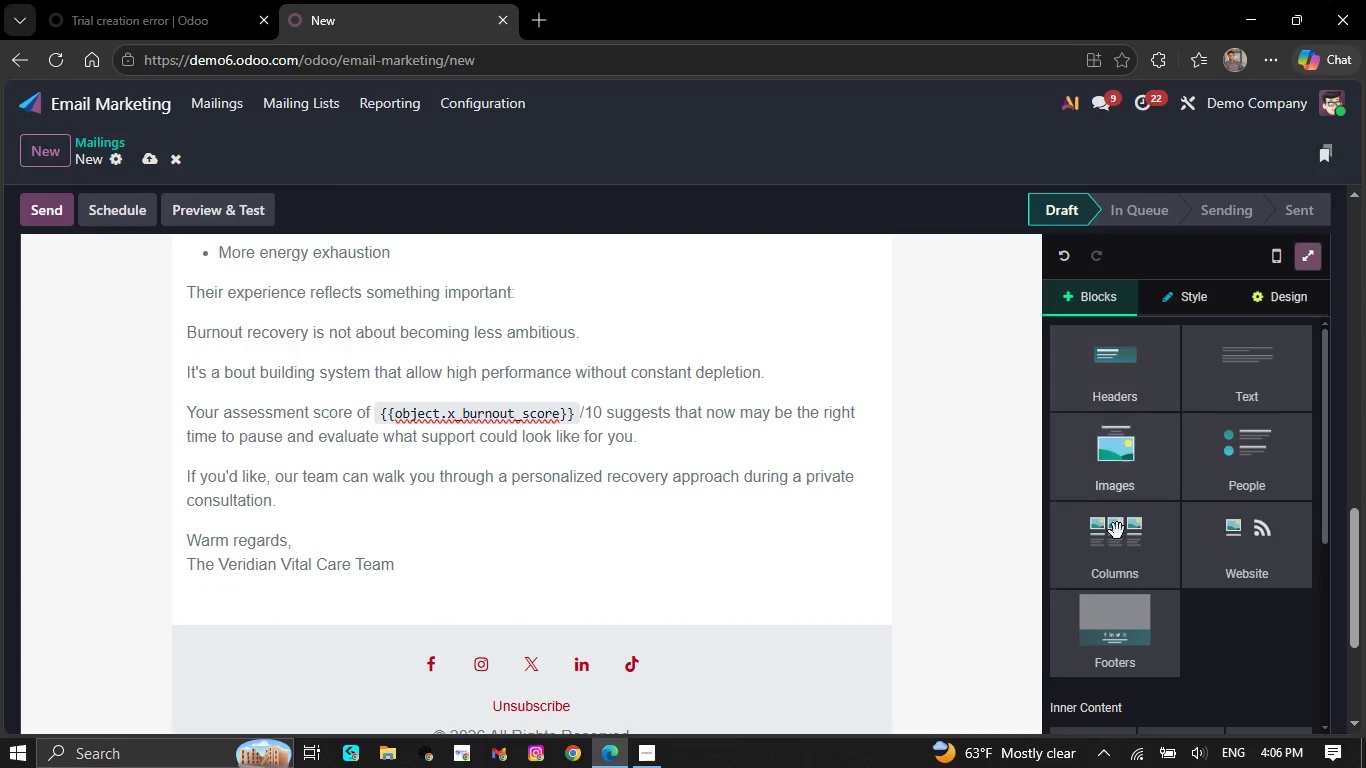 
scroll: coordinate [1161, 648], scroll_direction: down, amount: 5.0
 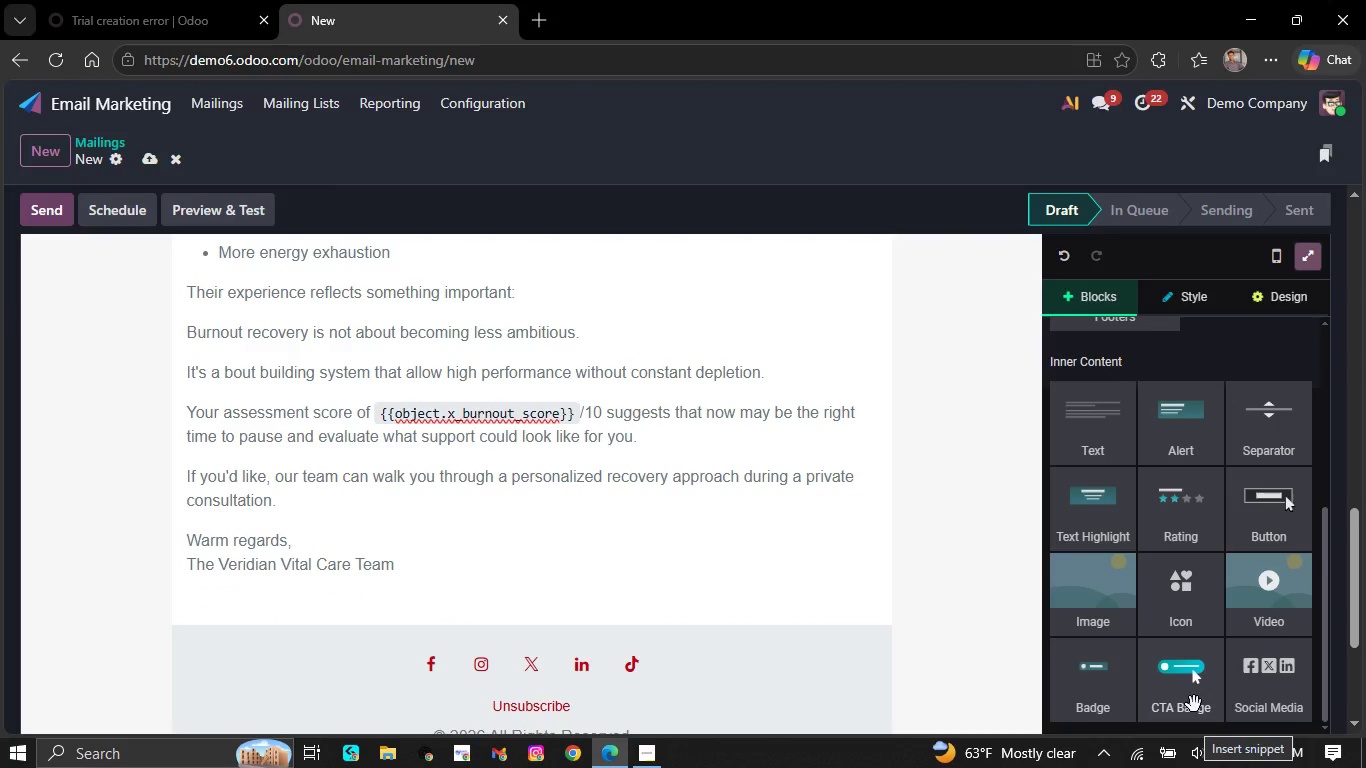 
left_click_drag(start_coordinate=[1194, 704], to_coordinate=[623, 560])
 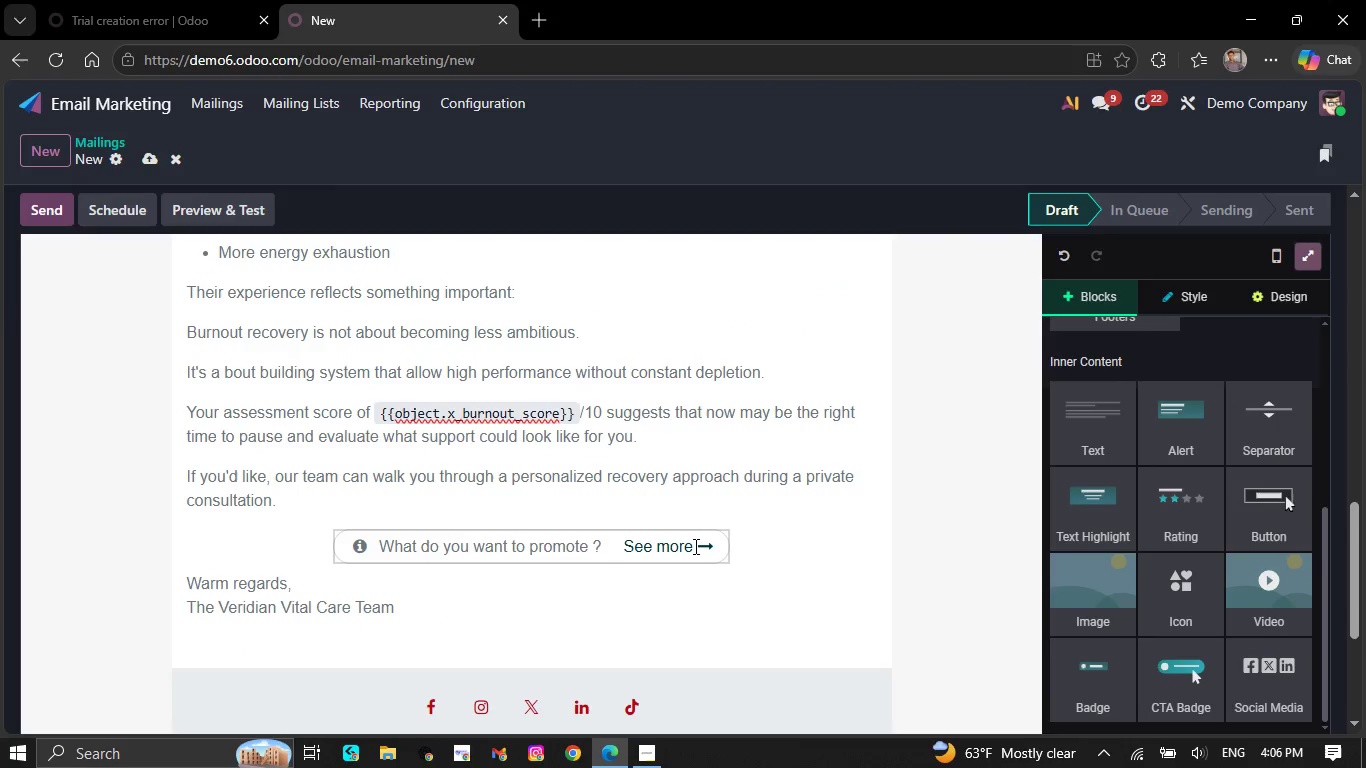 
left_click_drag(start_coordinate=[693, 546], to_coordinate=[491, 546])
 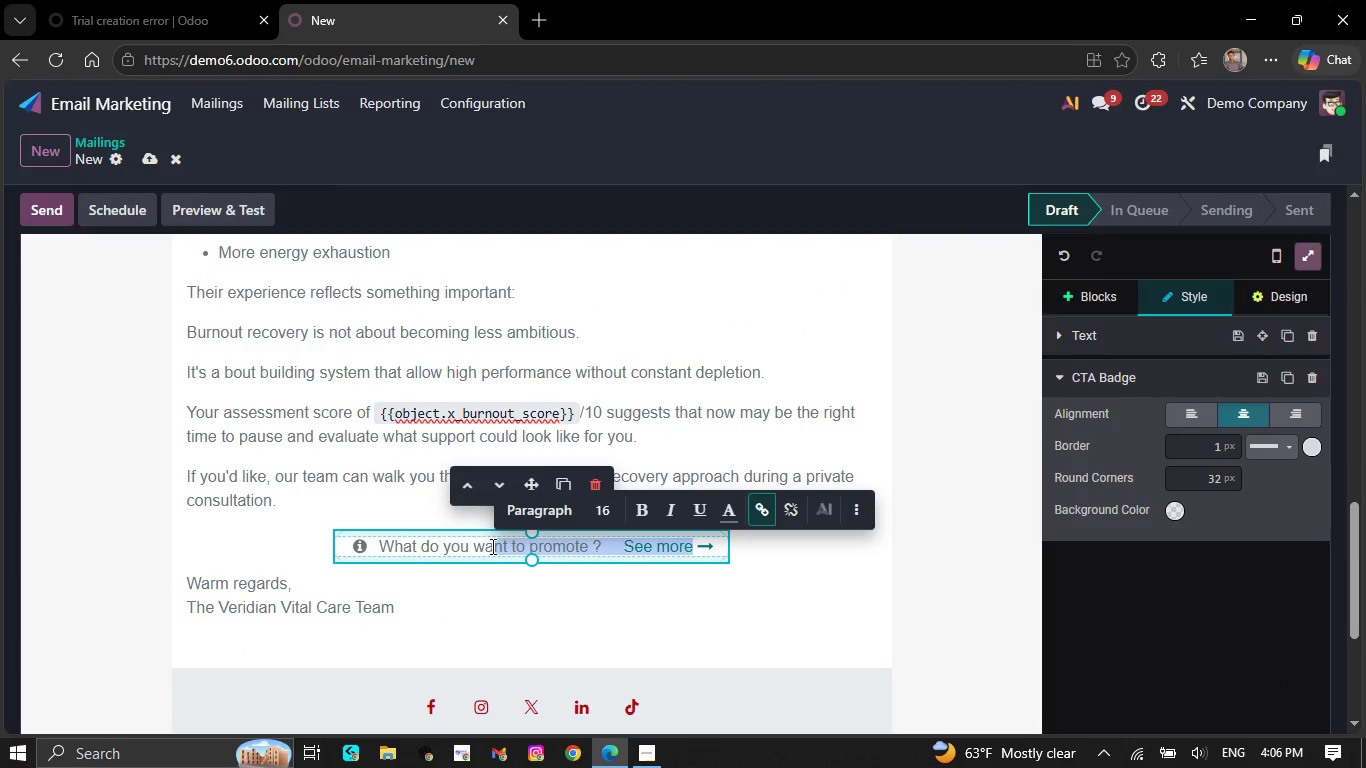 
key(Backspace)
 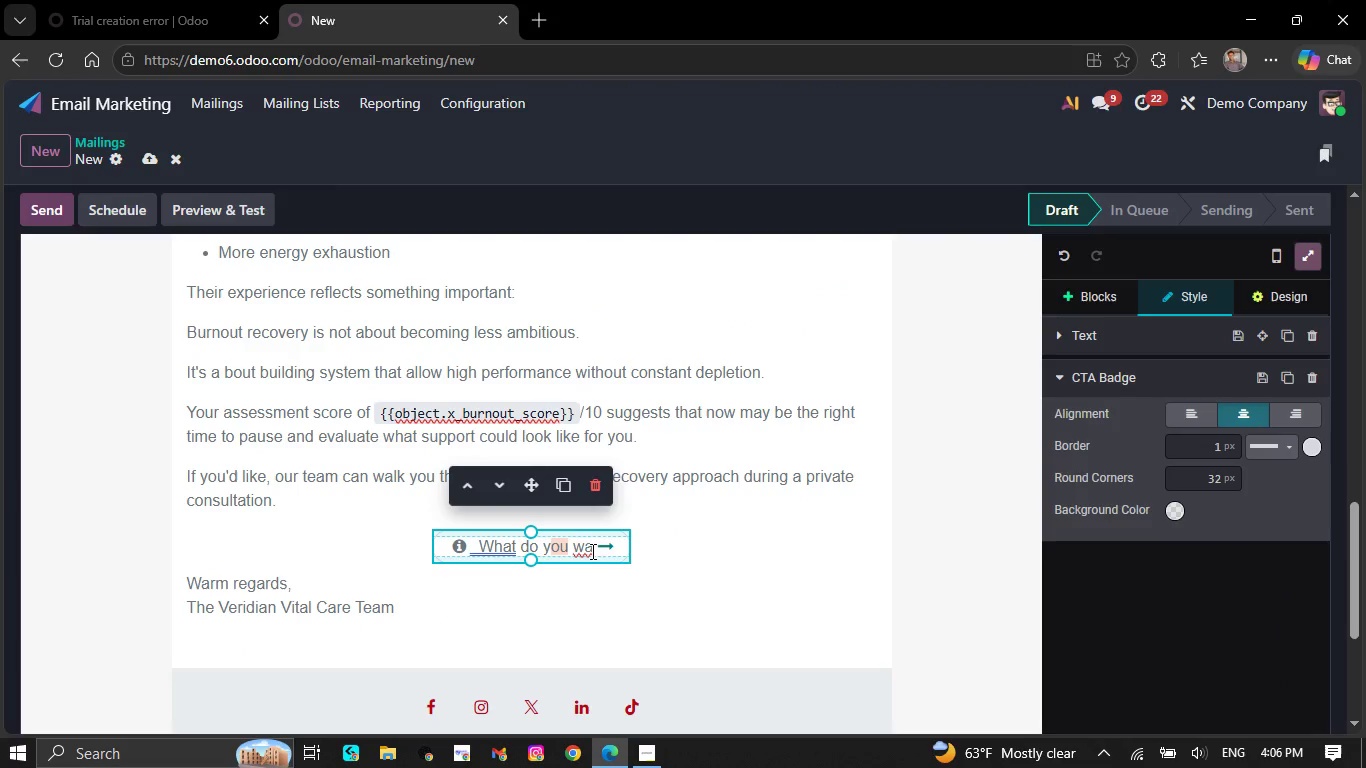 
left_click_drag(start_coordinate=[591, 546], to_coordinate=[486, 544])
 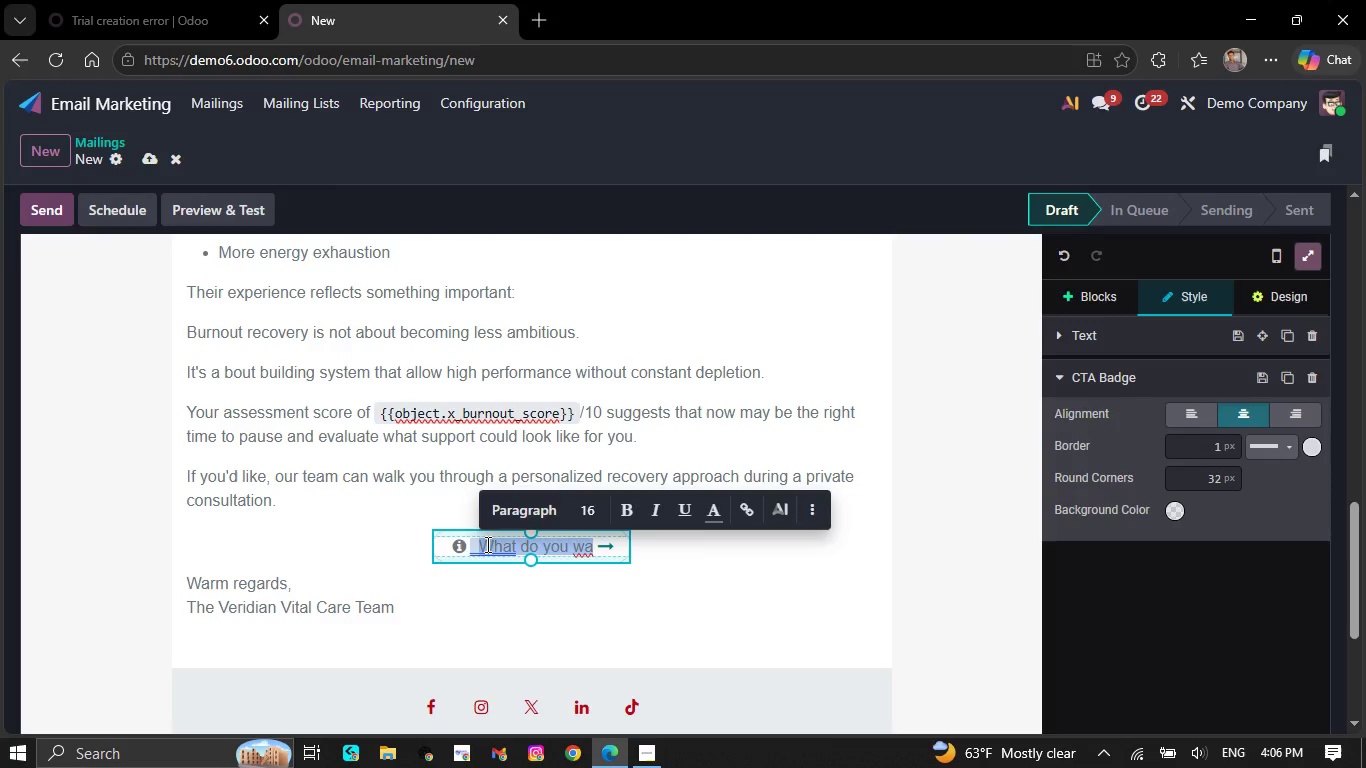 
key(Backspace)
key(Backspace)
key(Backspace)
type( Explore Coaching Support)
 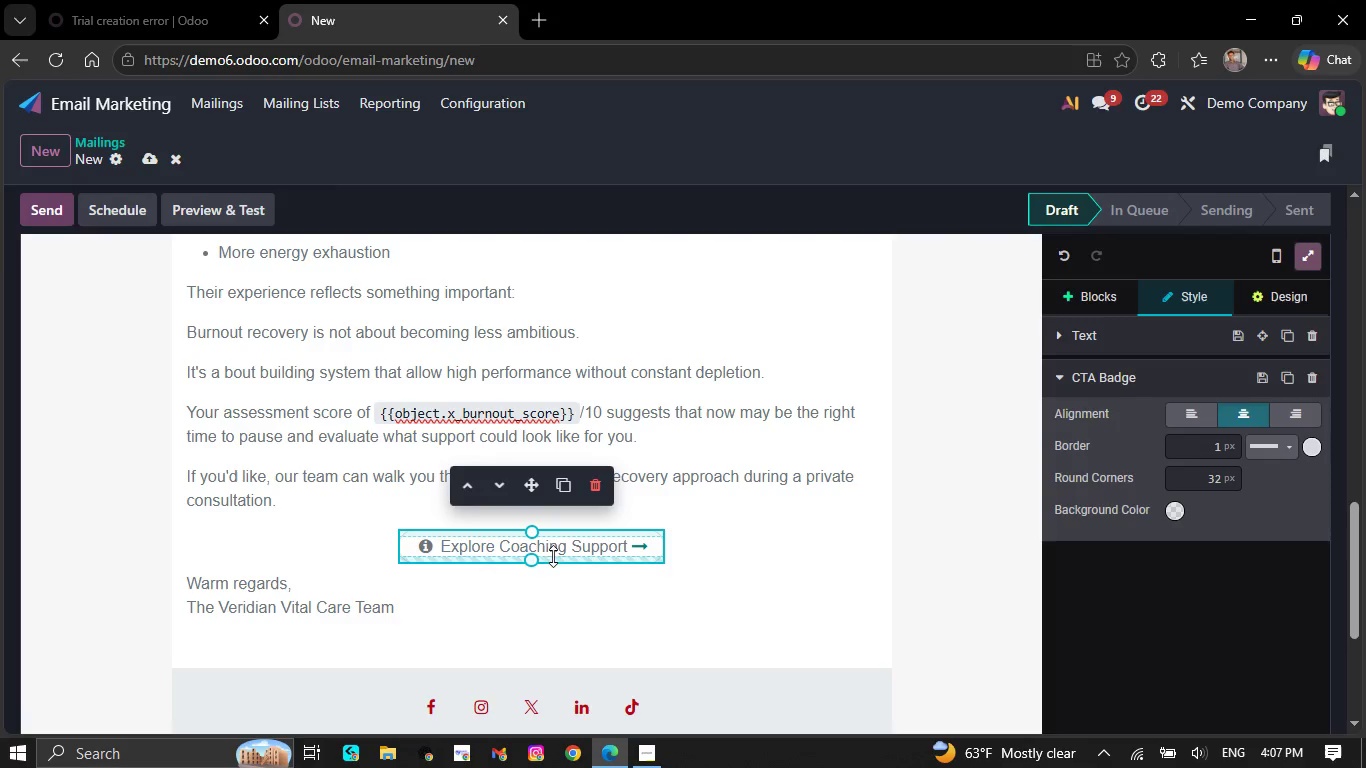 
left_click([411, 544])
 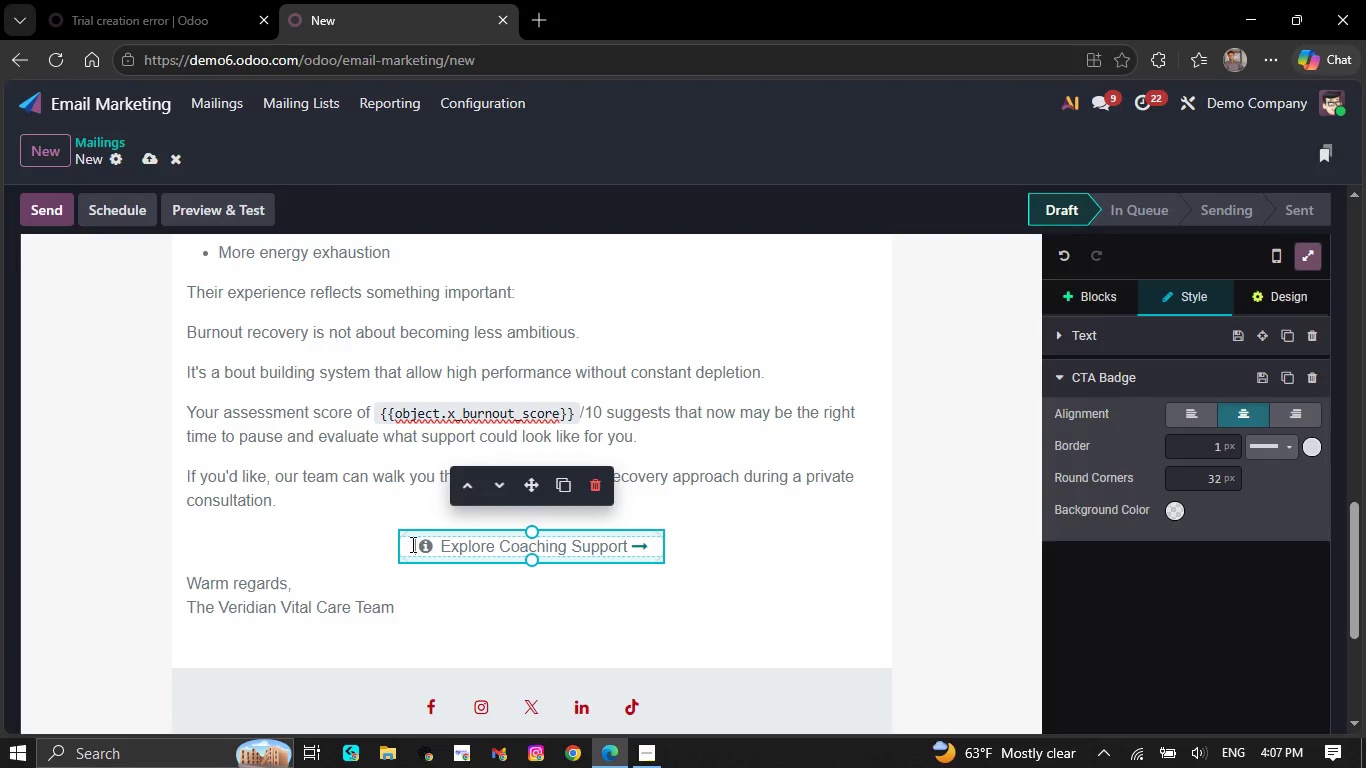 
left_click_drag(start_coordinate=[411, 544], to_coordinate=[625, 532])
 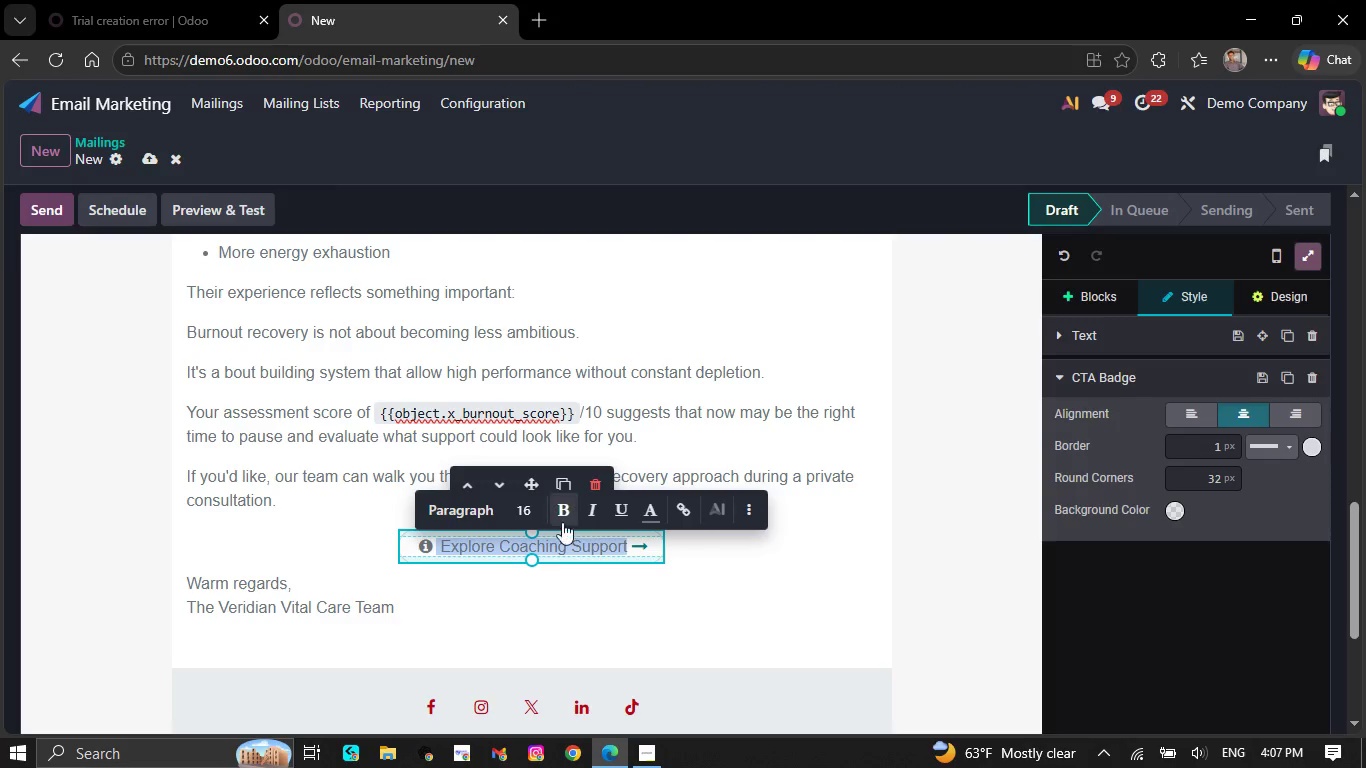 
left_click([560, 517])
 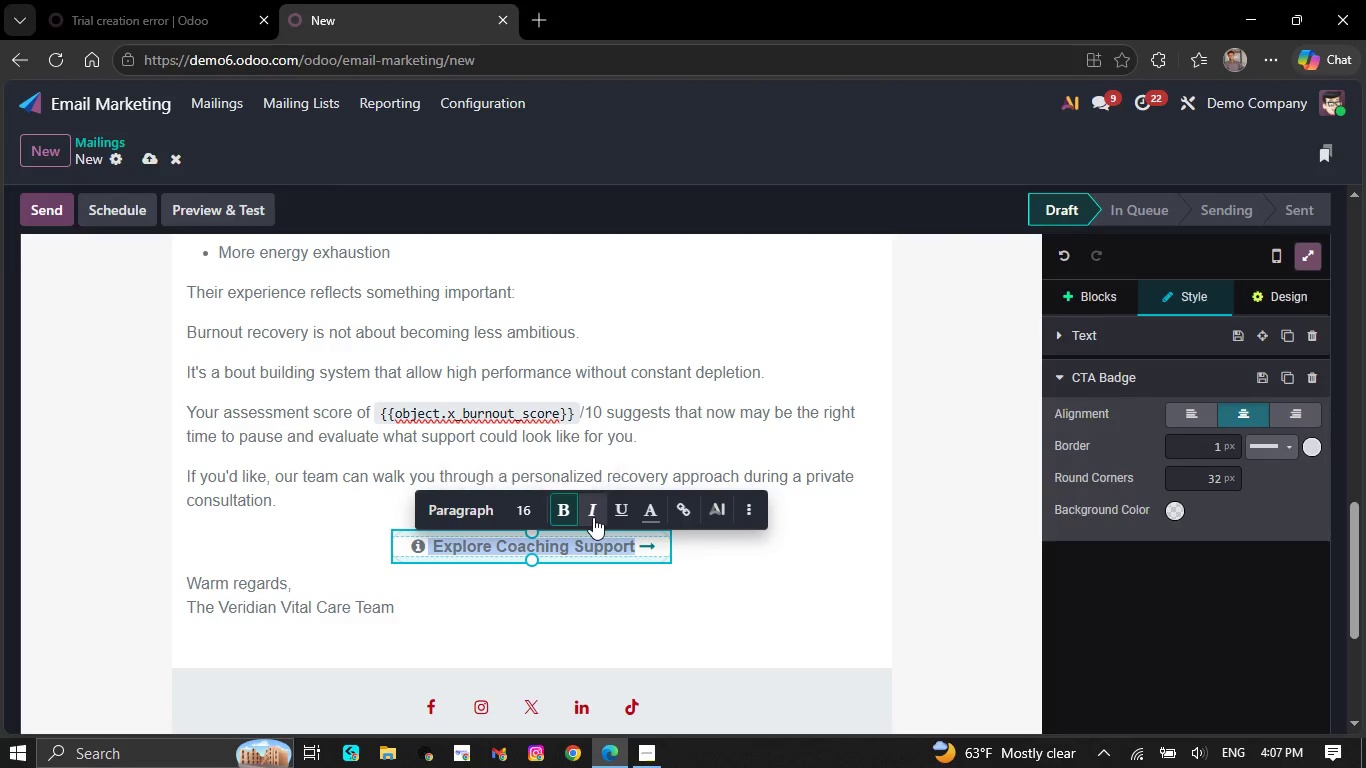 
left_click([593, 517])
 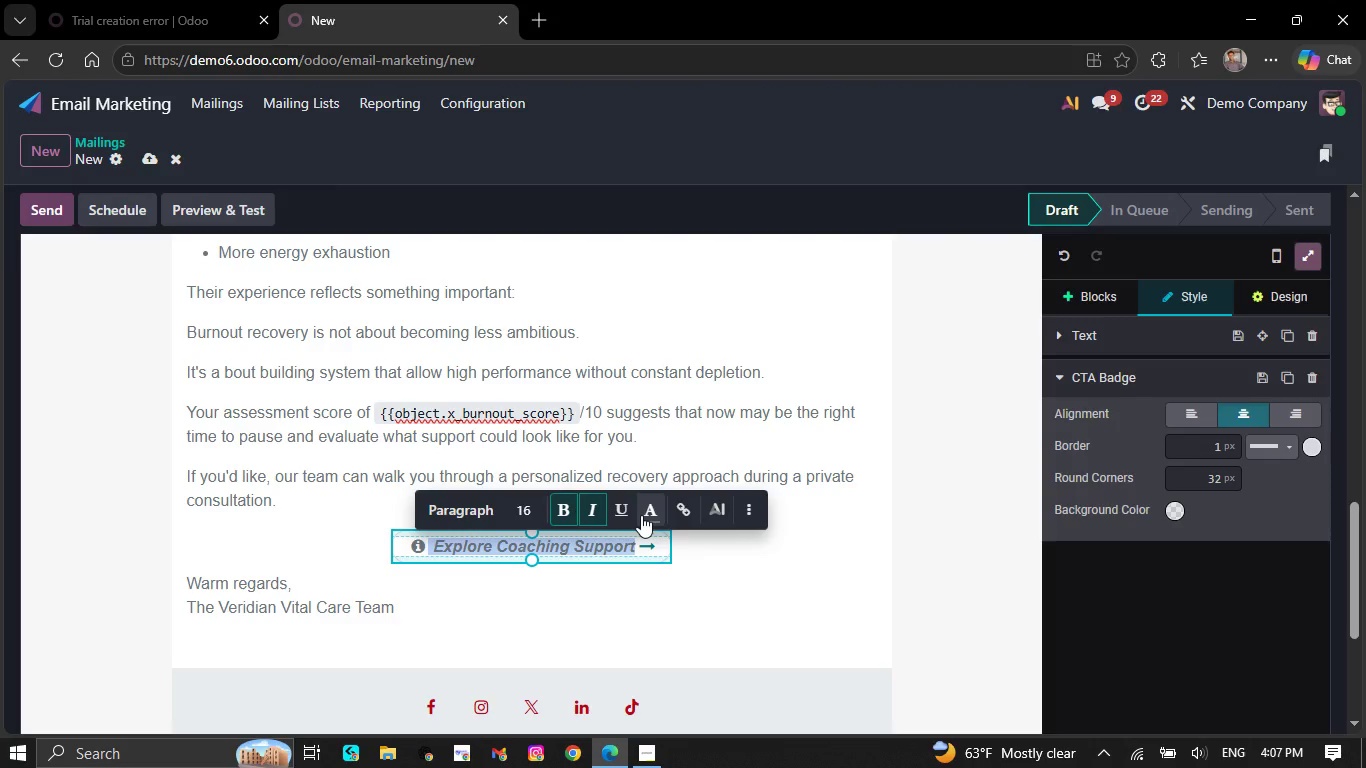 
left_click([641, 515])
 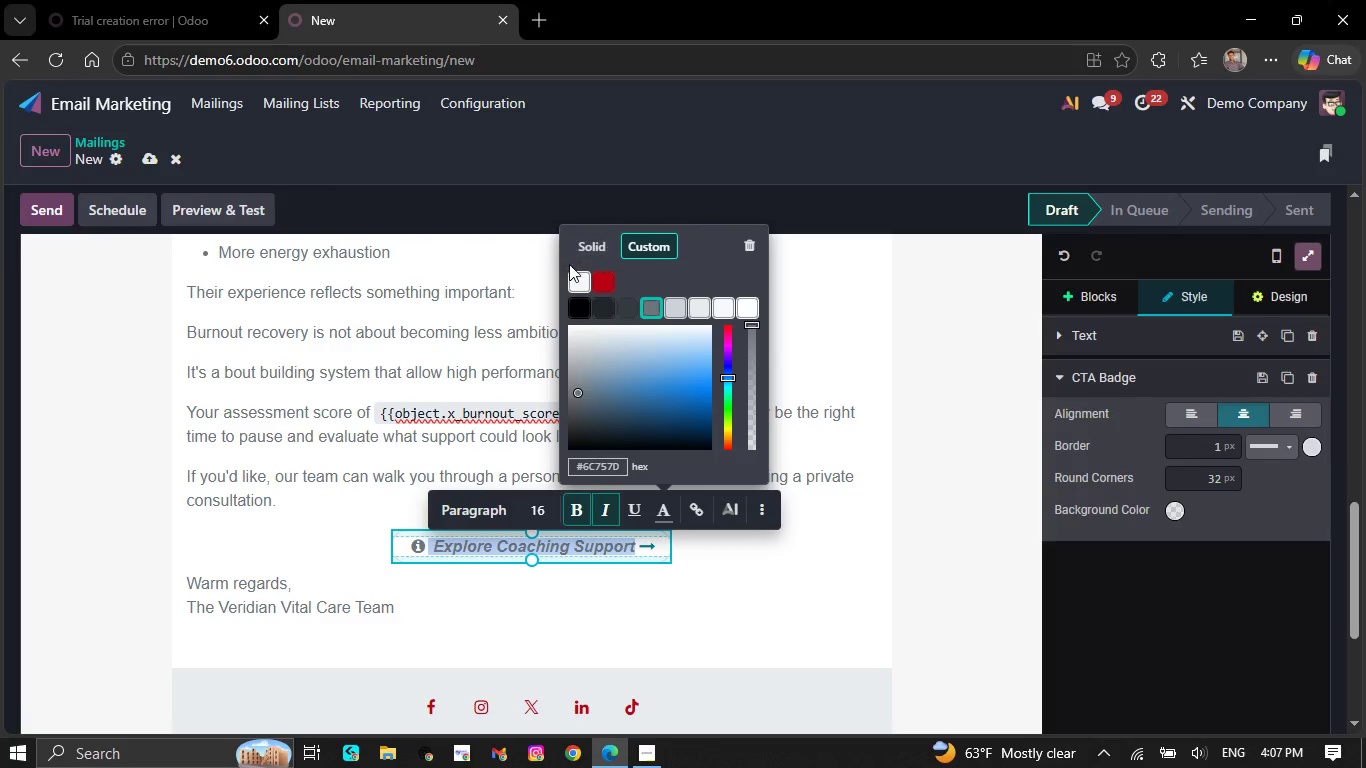 
left_click([573, 272])
 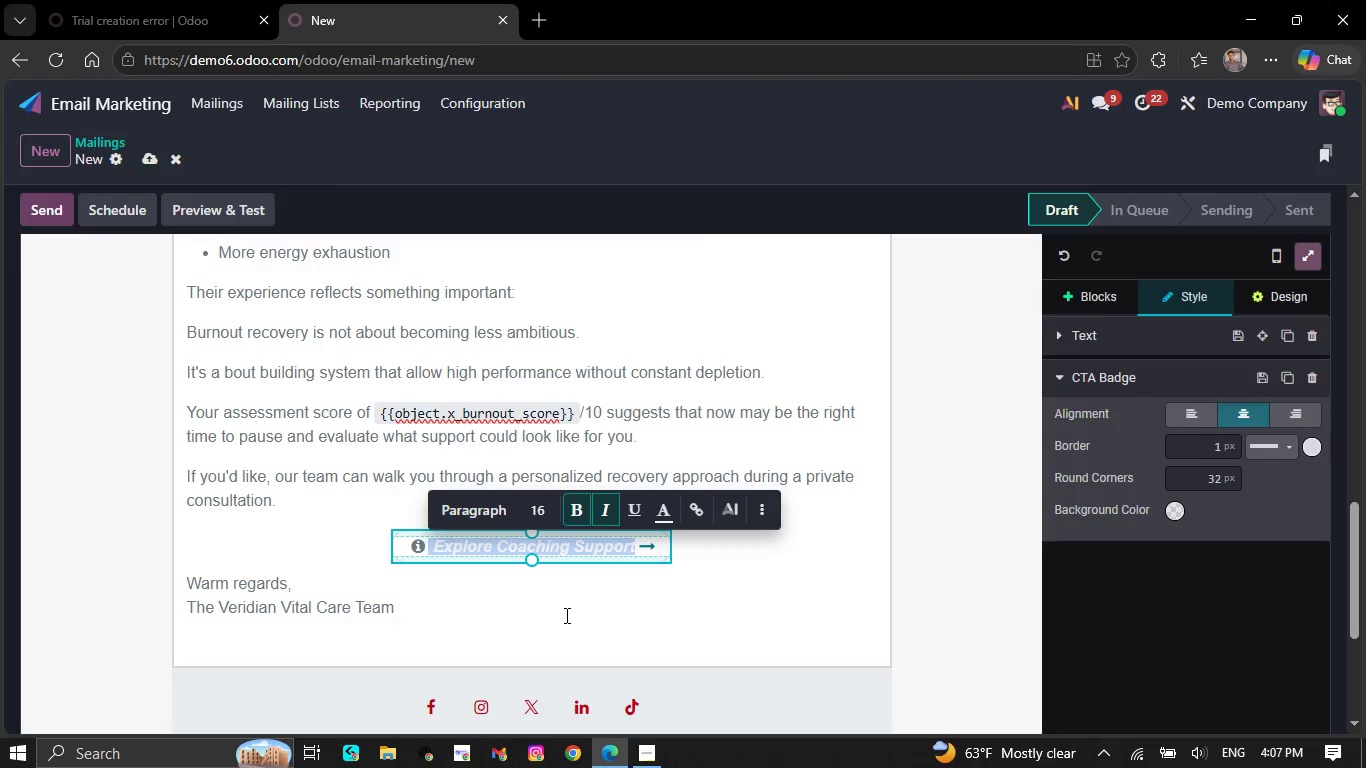 
left_click([565, 615])
 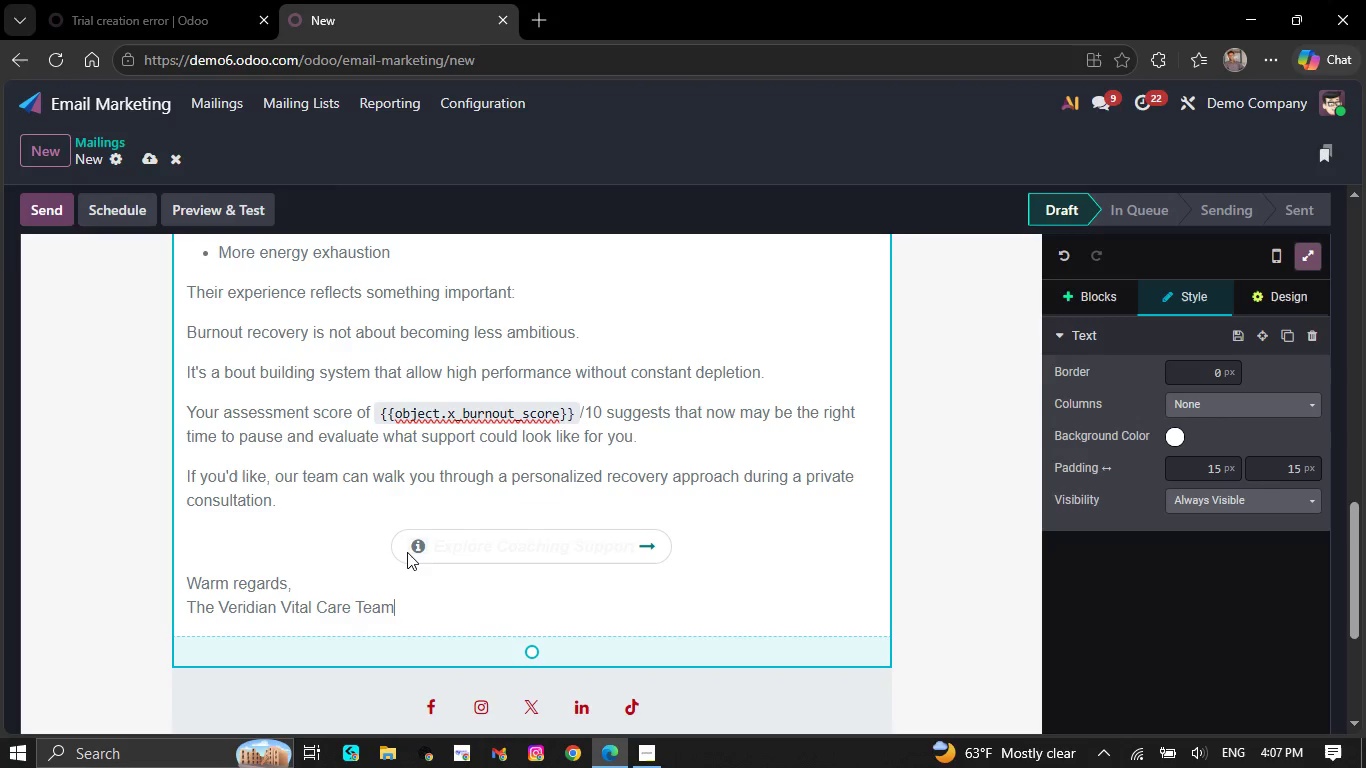 
left_click([407, 551])
 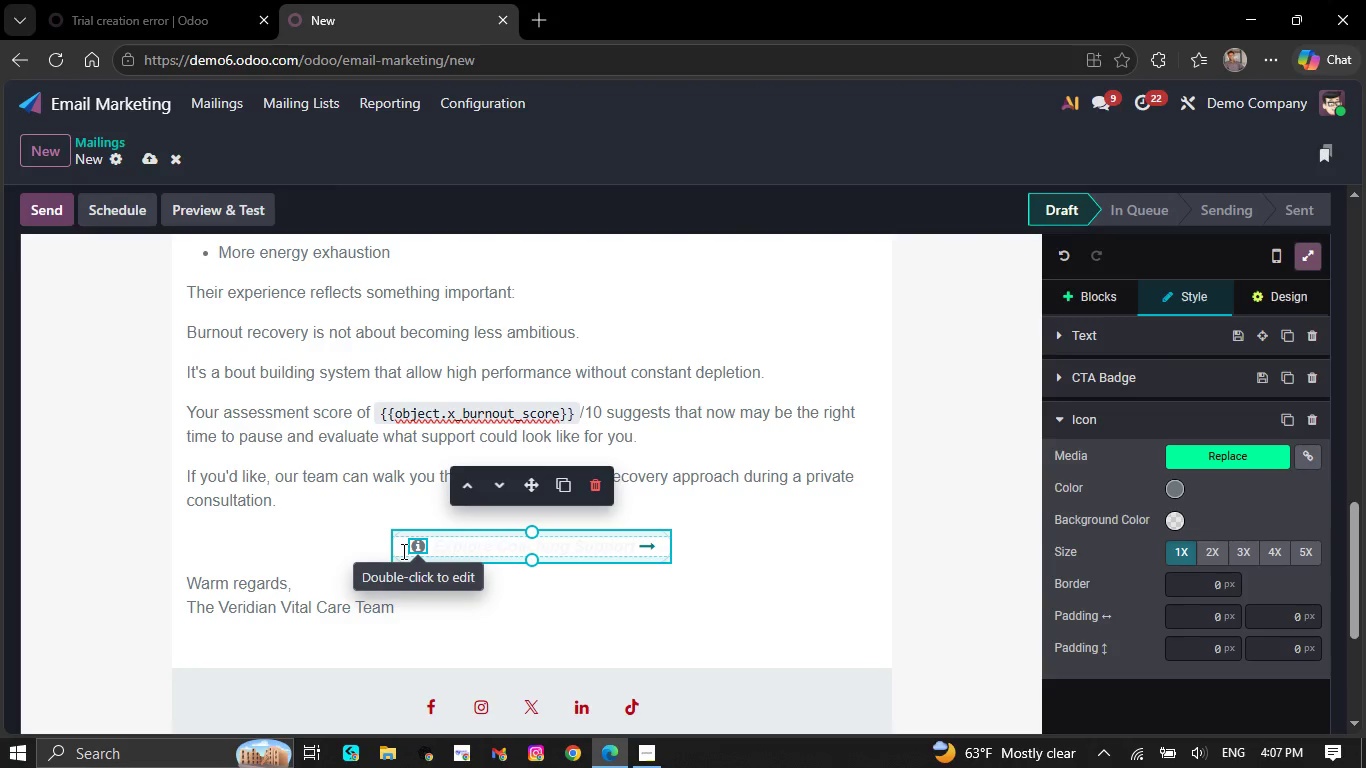 
left_click([402, 551])
 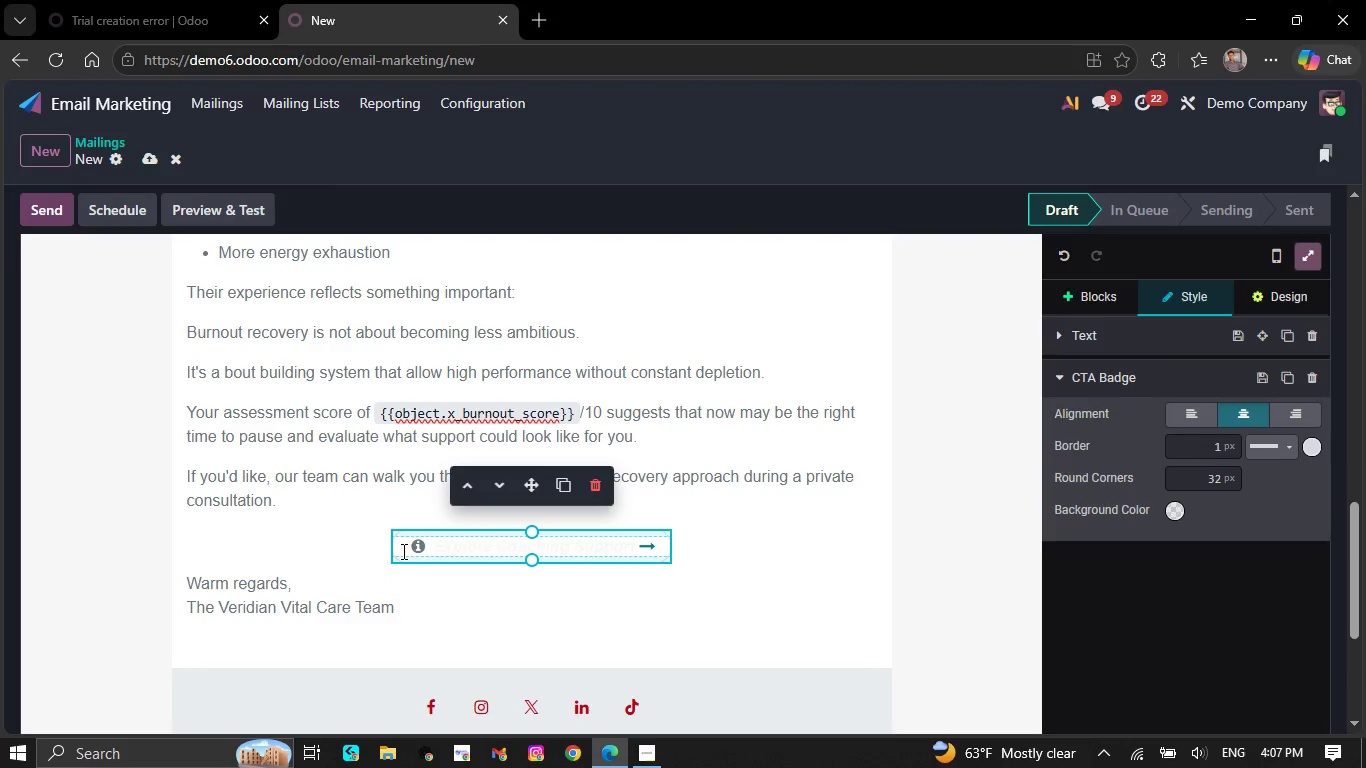 
left_click_drag(start_coordinate=[402, 551], to_coordinate=[682, 523])
 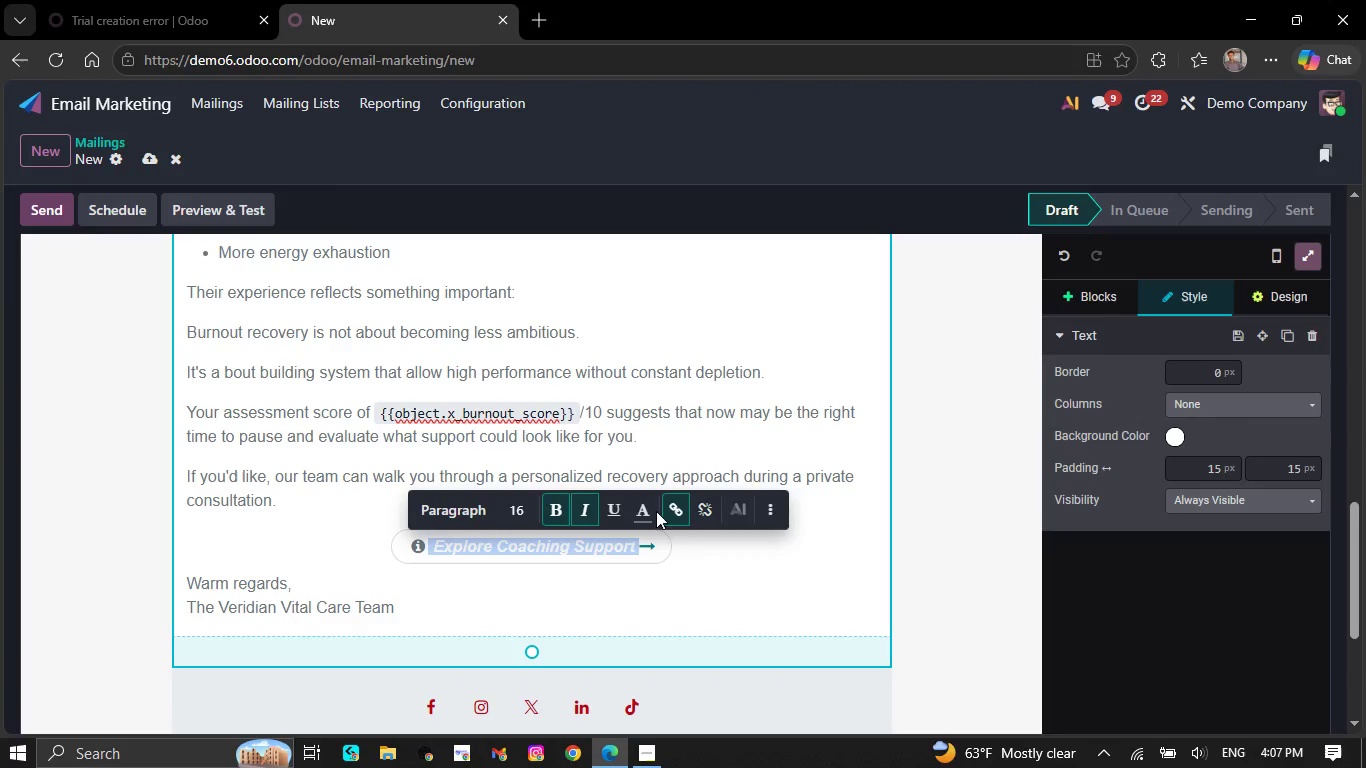 
left_click([653, 513])
 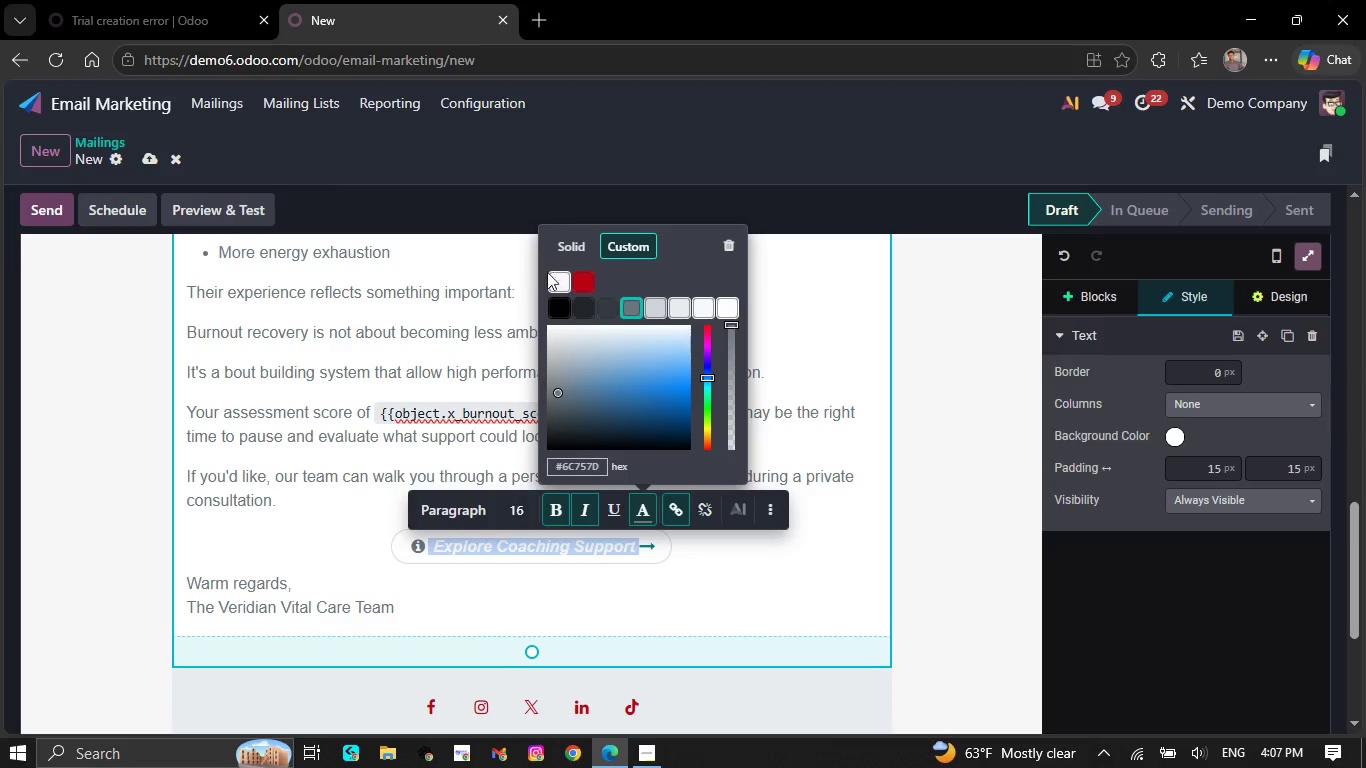 
left_click([548, 275])
 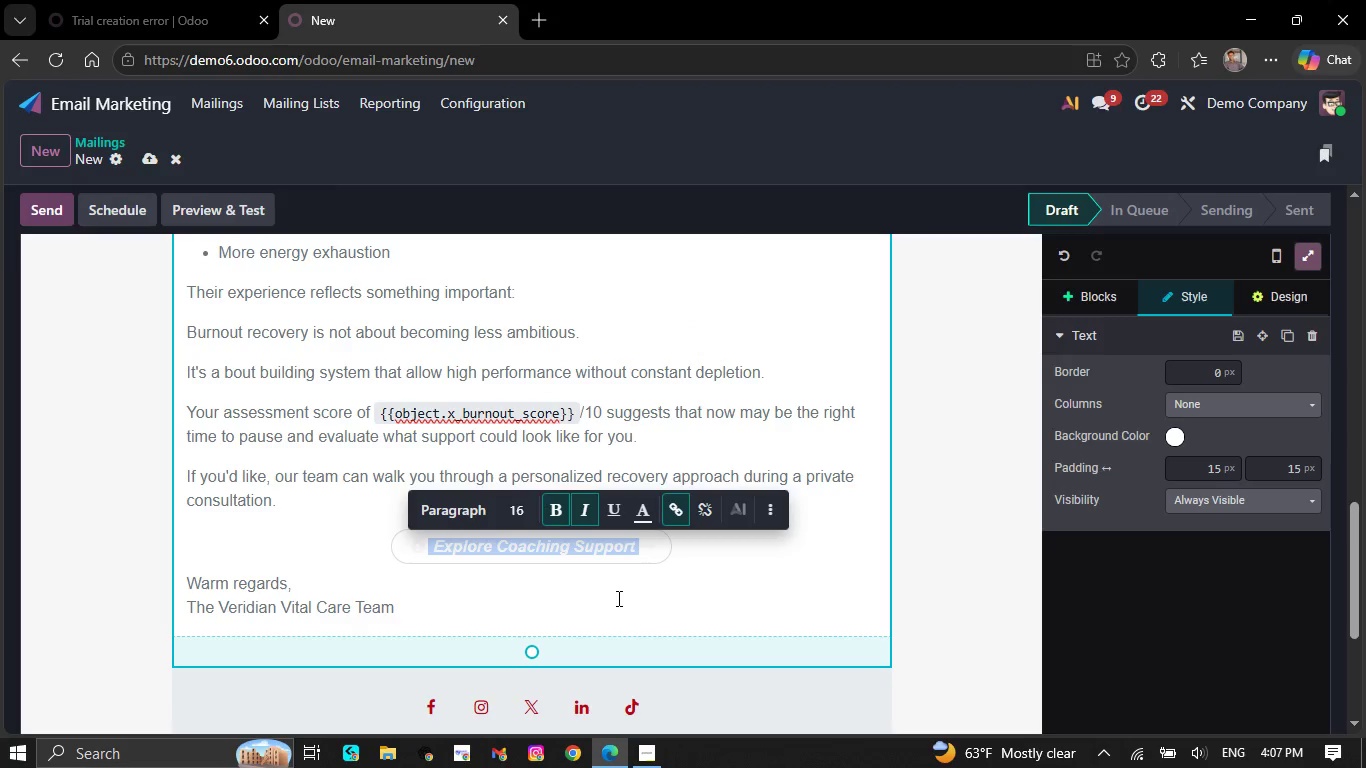 
left_click([617, 598])
 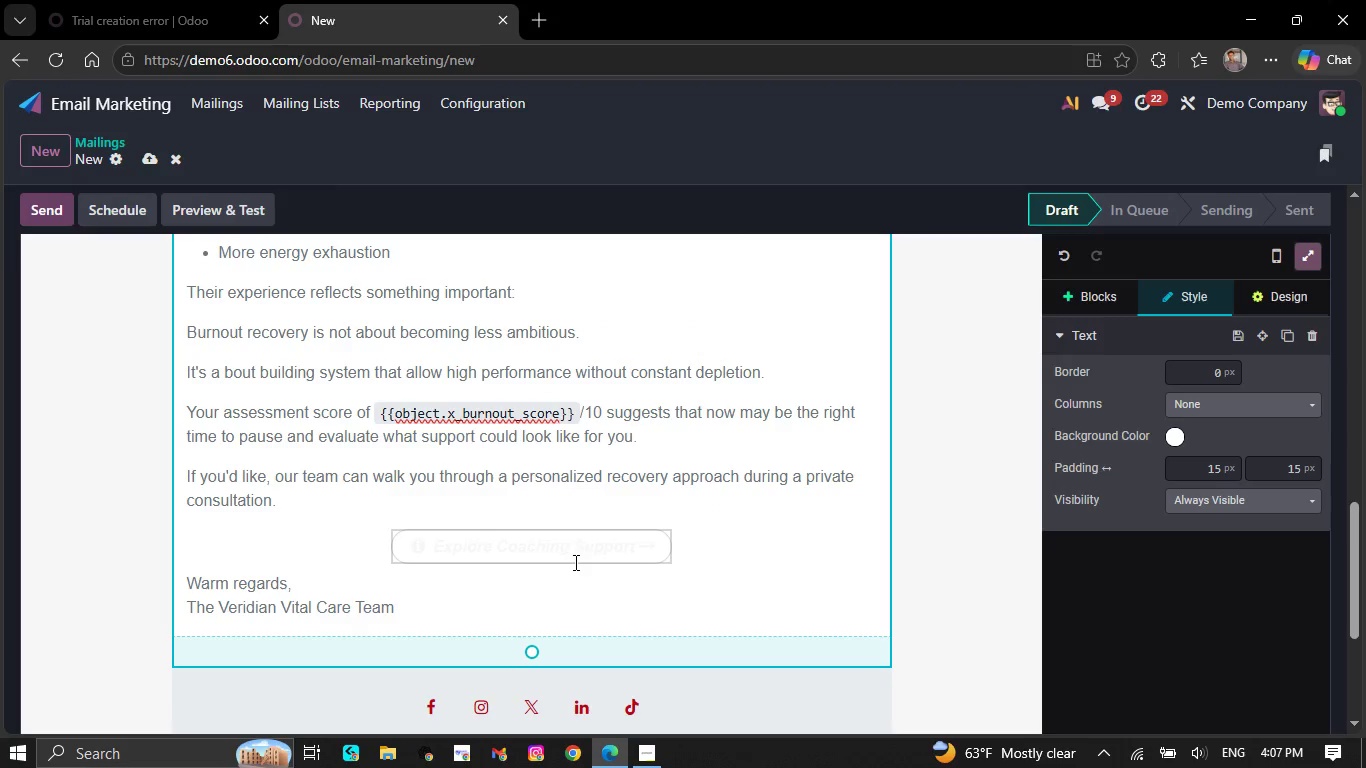 
left_click([574, 562])
 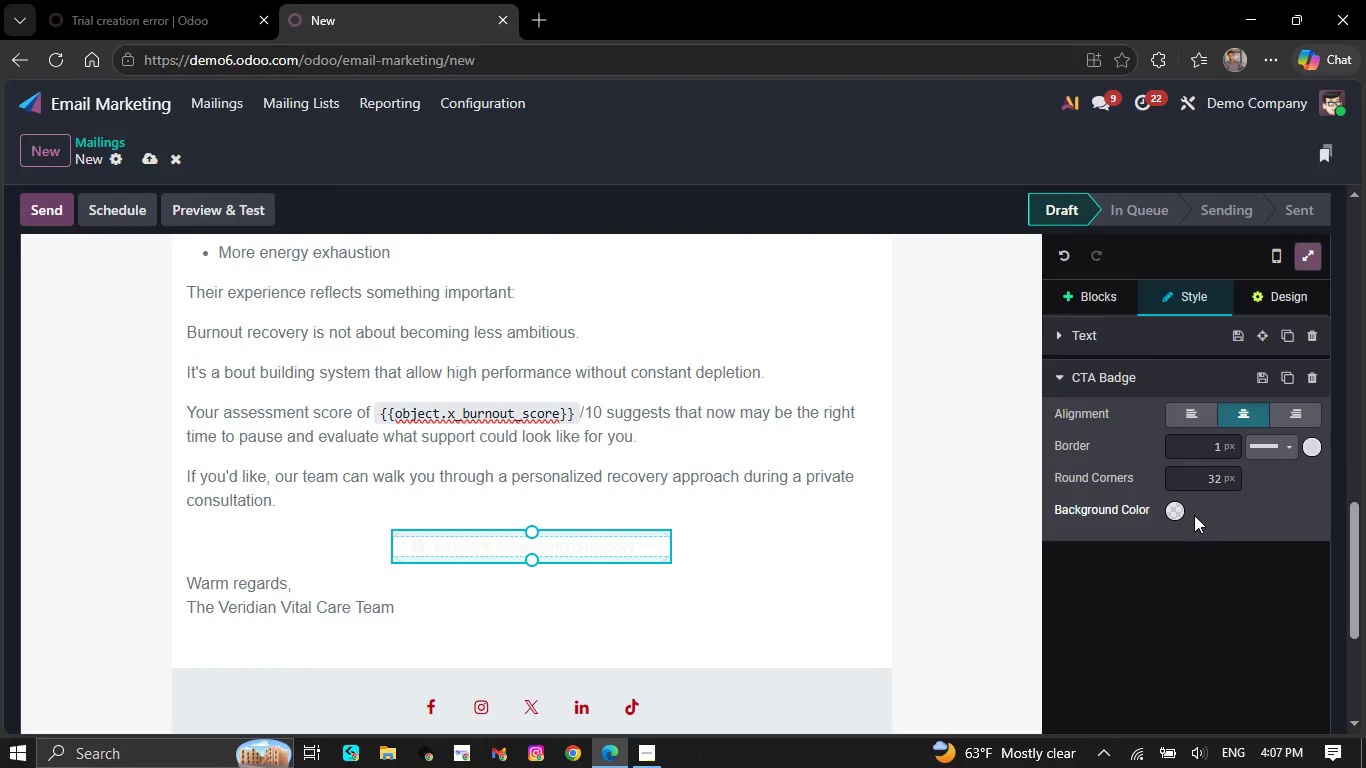 
left_click([1178, 511])
 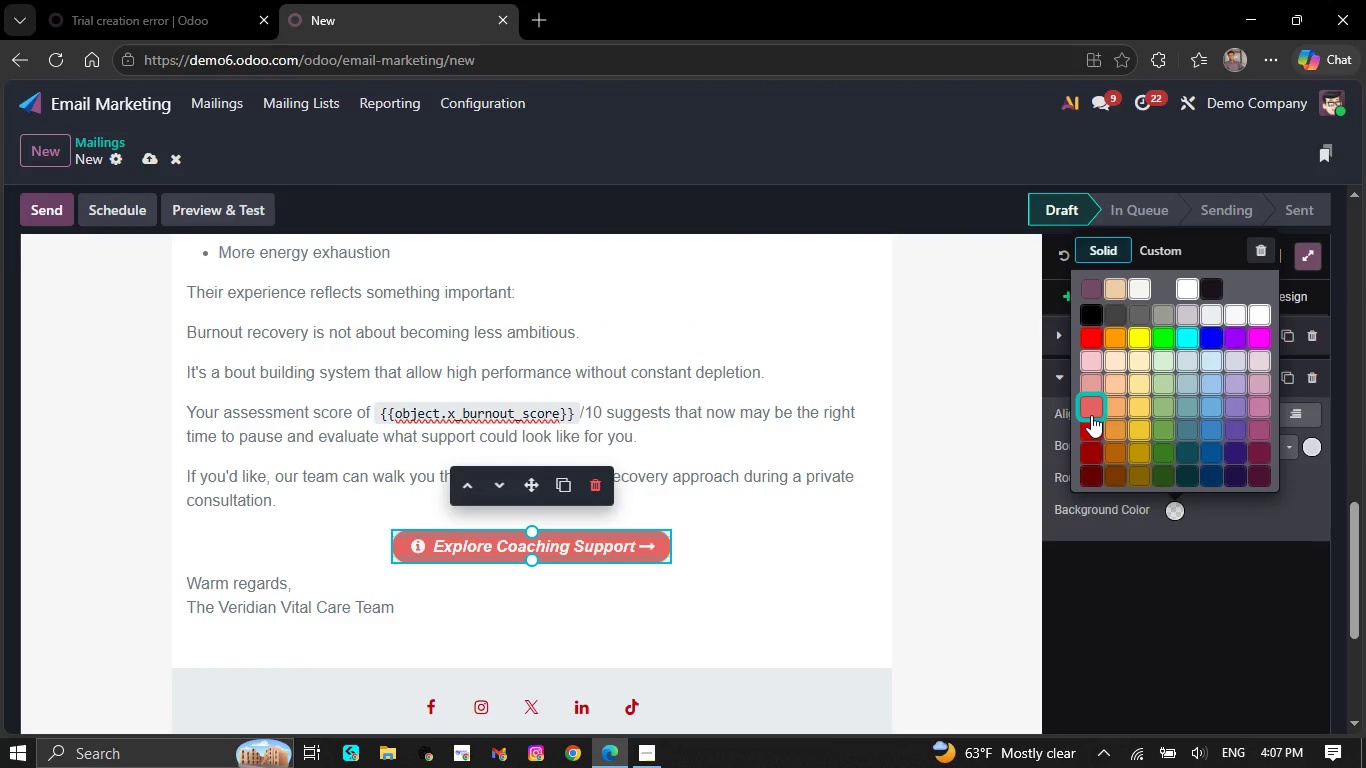 
left_click([1092, 427])
 